 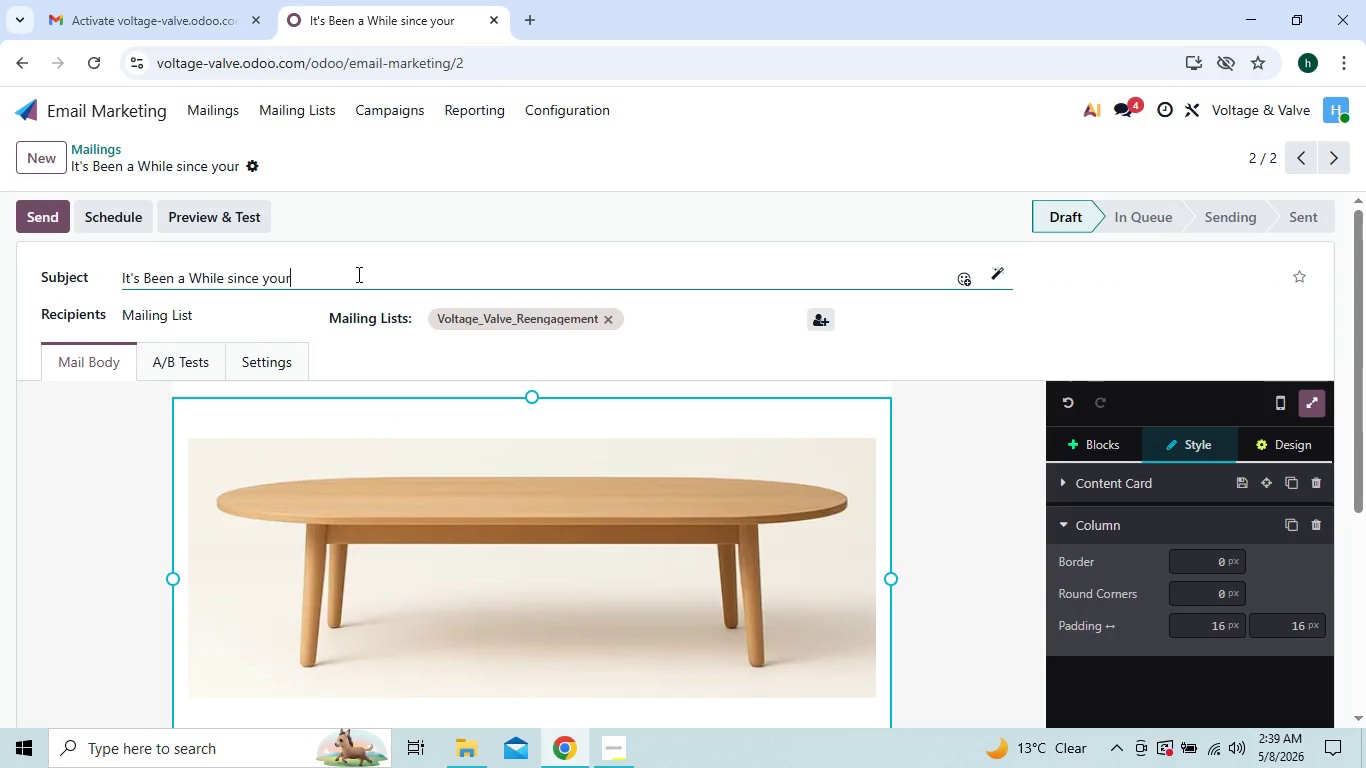 
type( Last )
 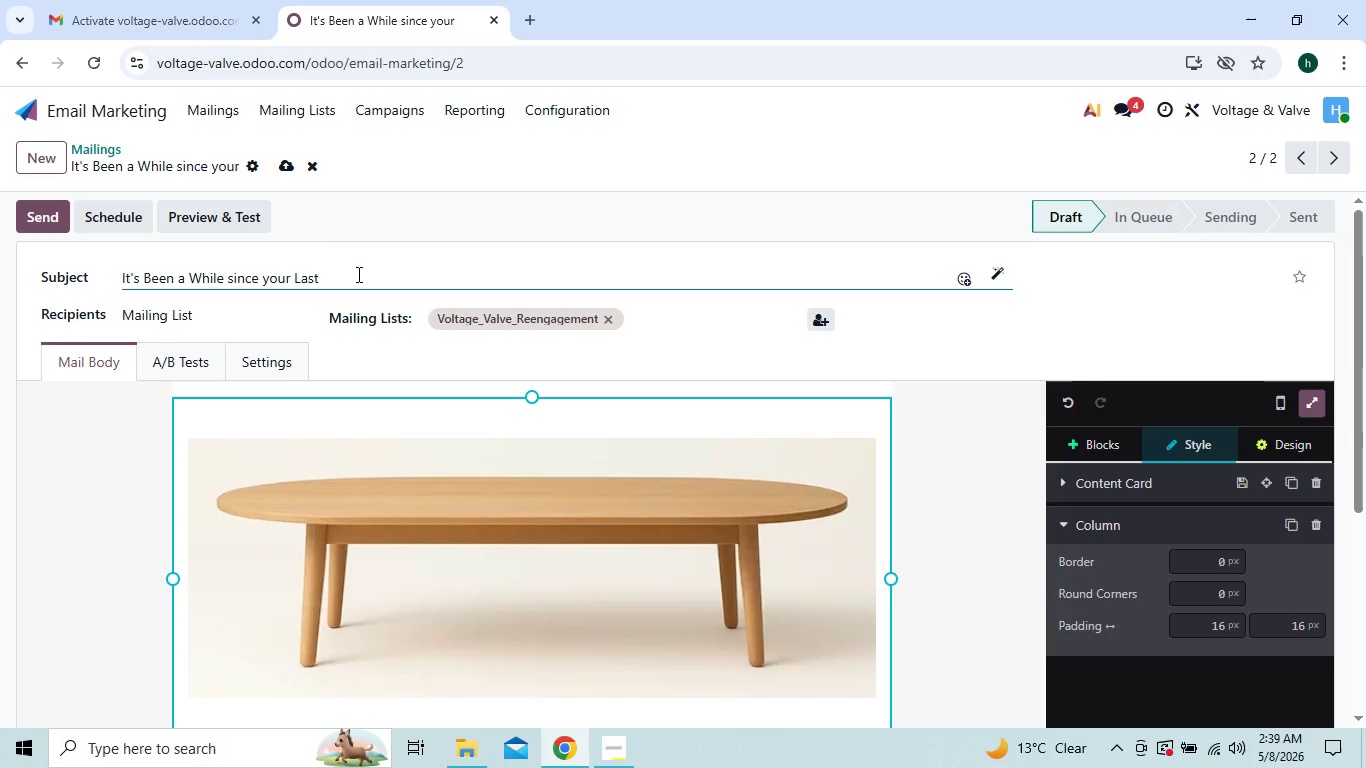 
type({{obect.name}})
 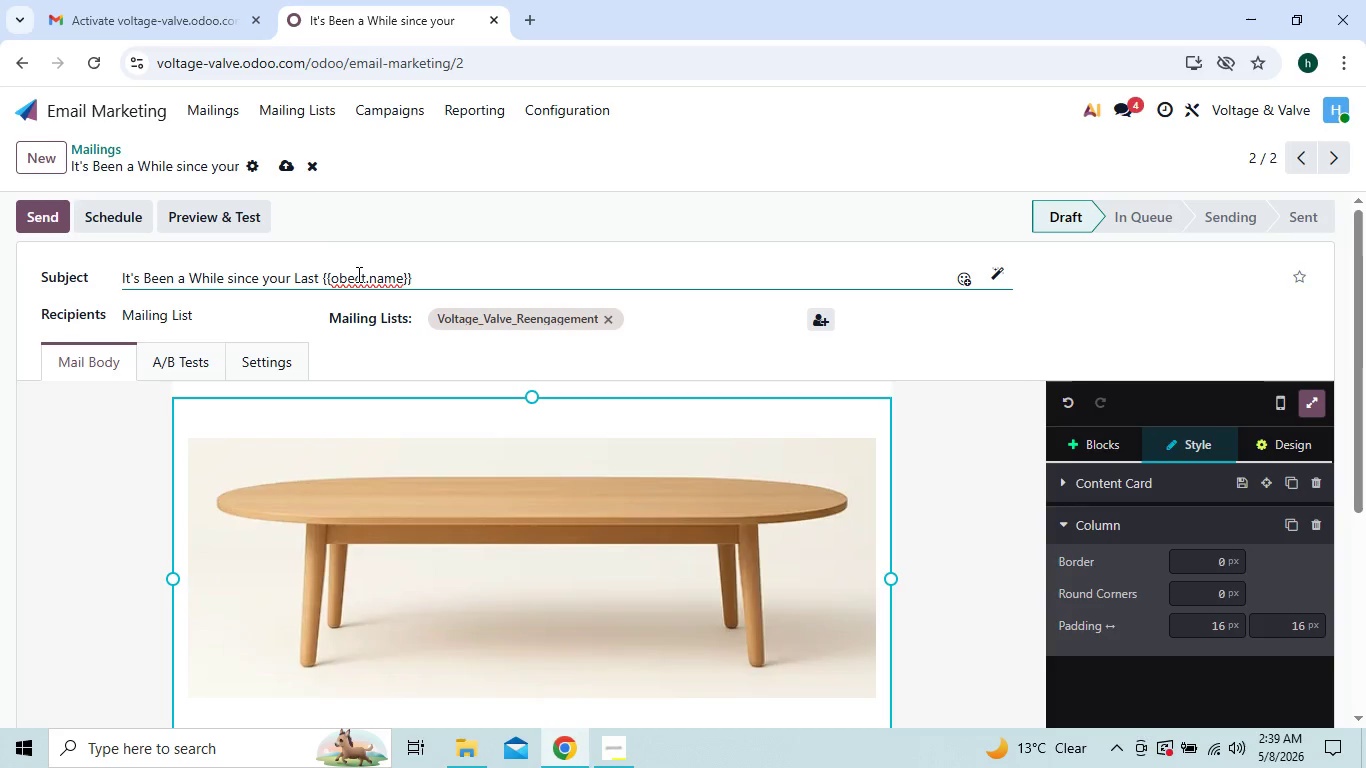 
wait(6.14)
 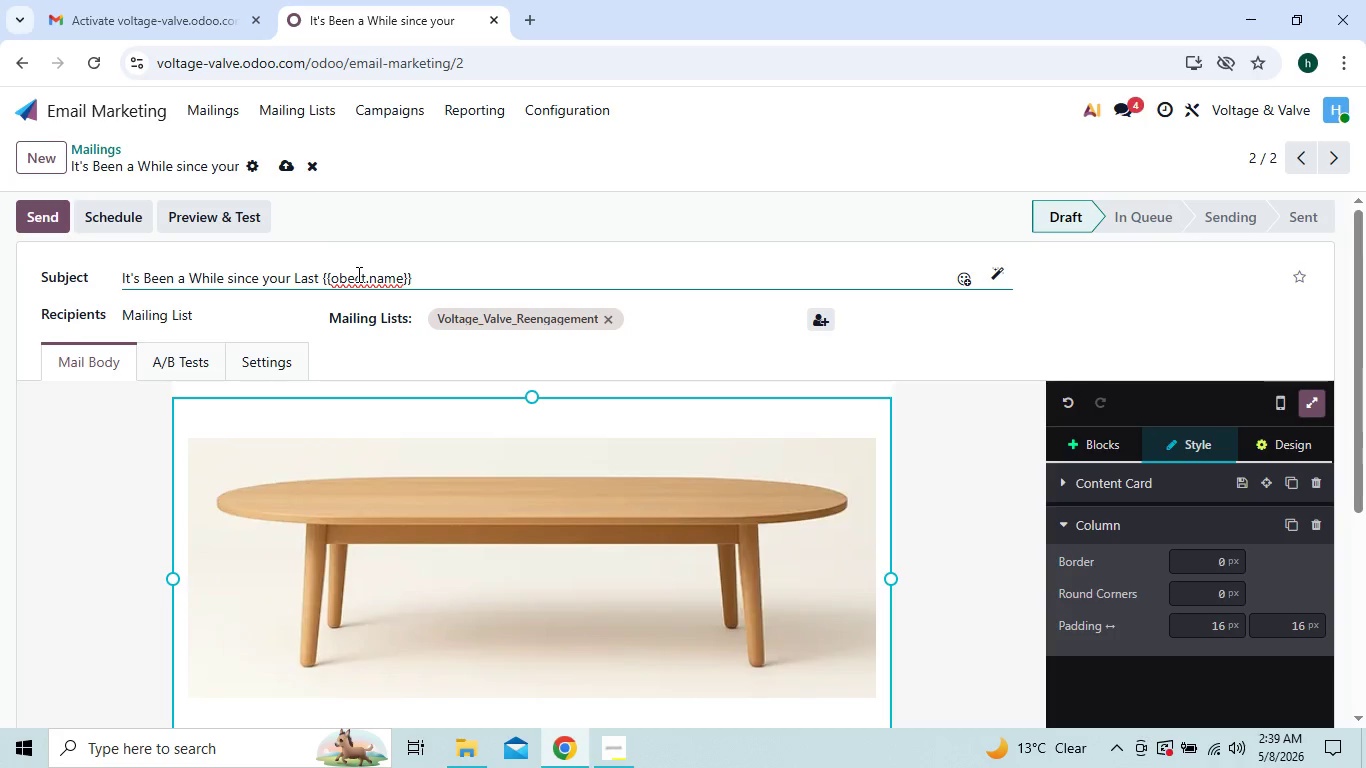 
key(Backspace)
key(Backspace)
key(Backspace)
key(Backspace)
key(Backspace)
key(Backspace)
type(service)
 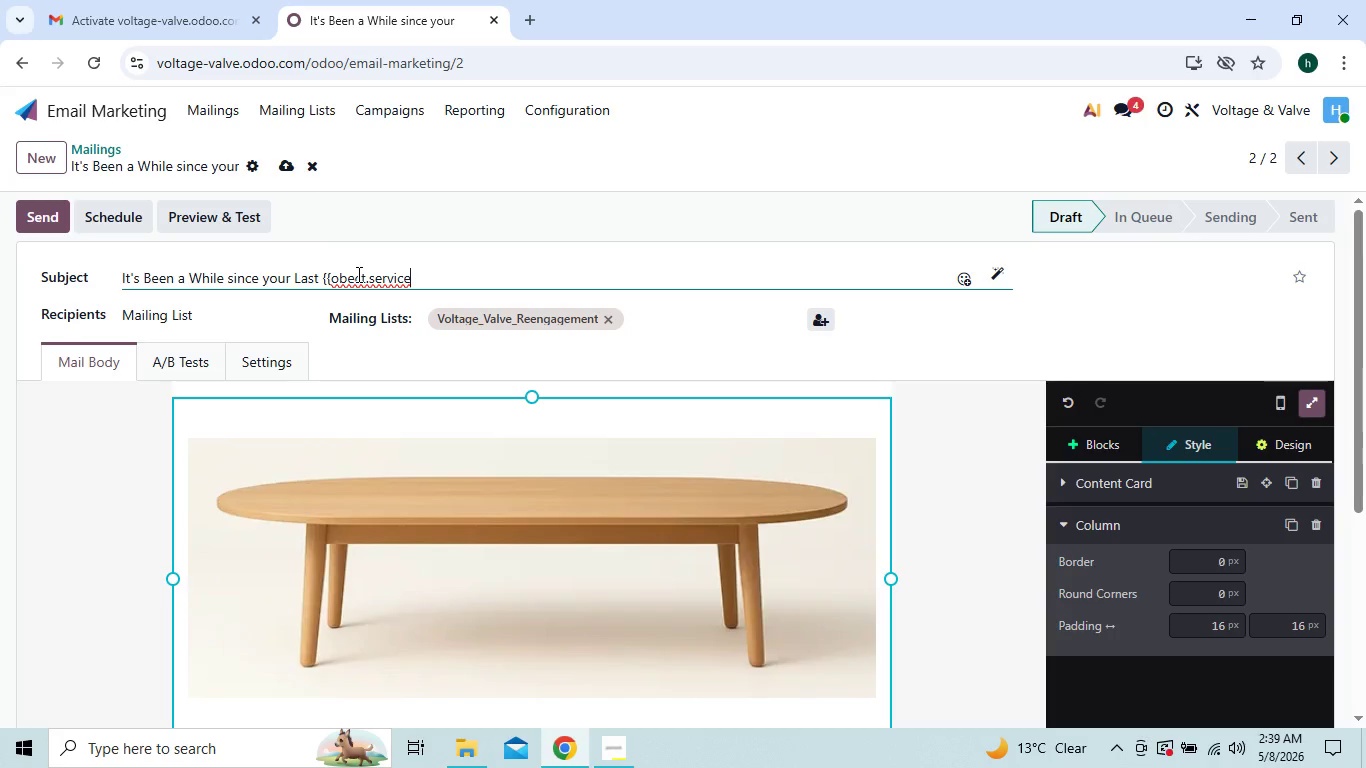 
key(Shift+Minus)
 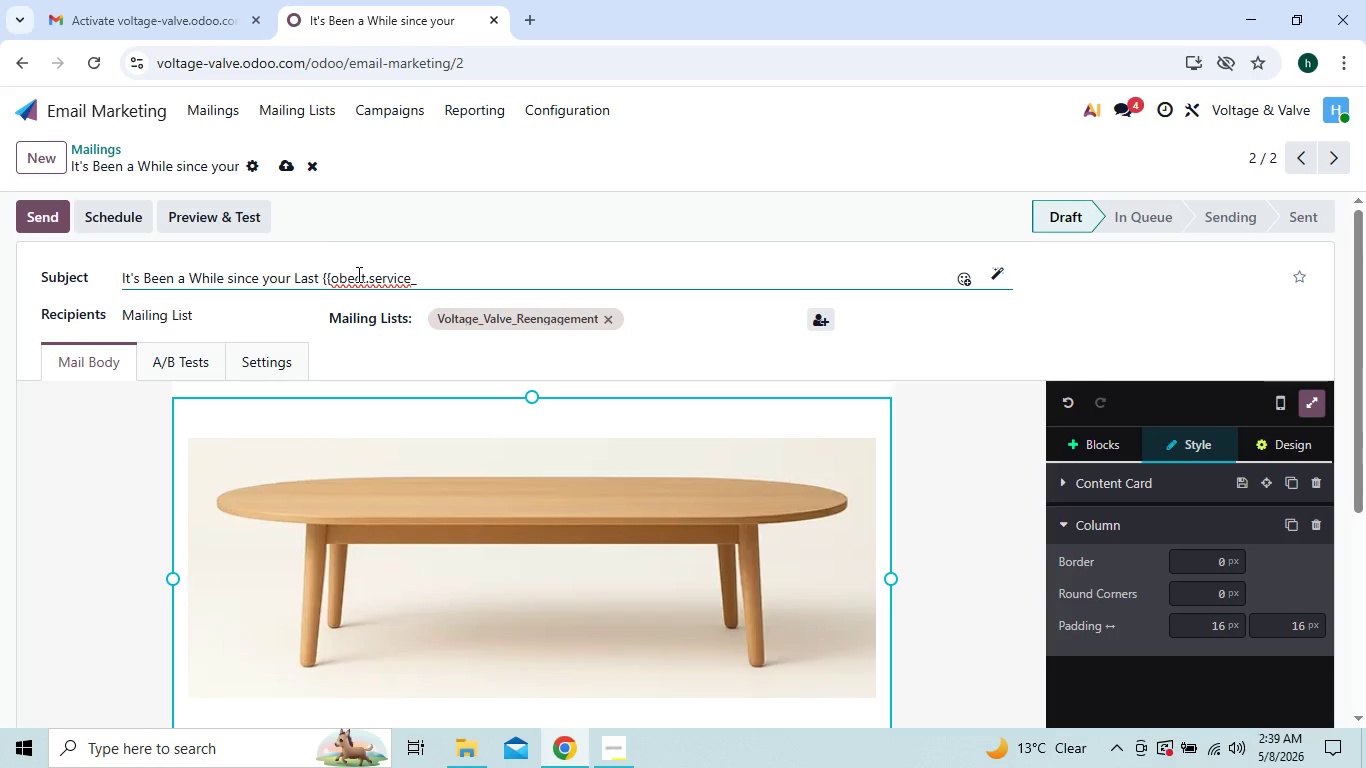 
type(type}} service)
 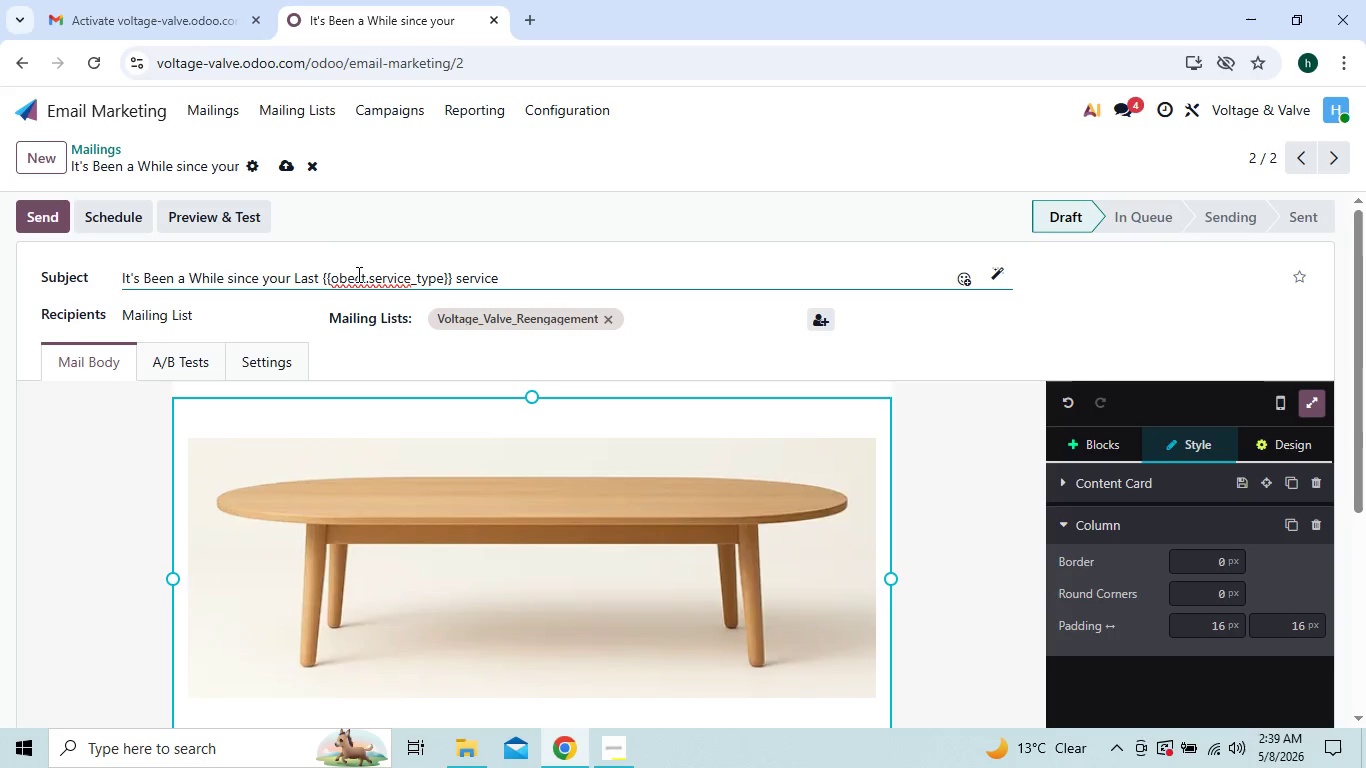 
left_click([390, 268])
 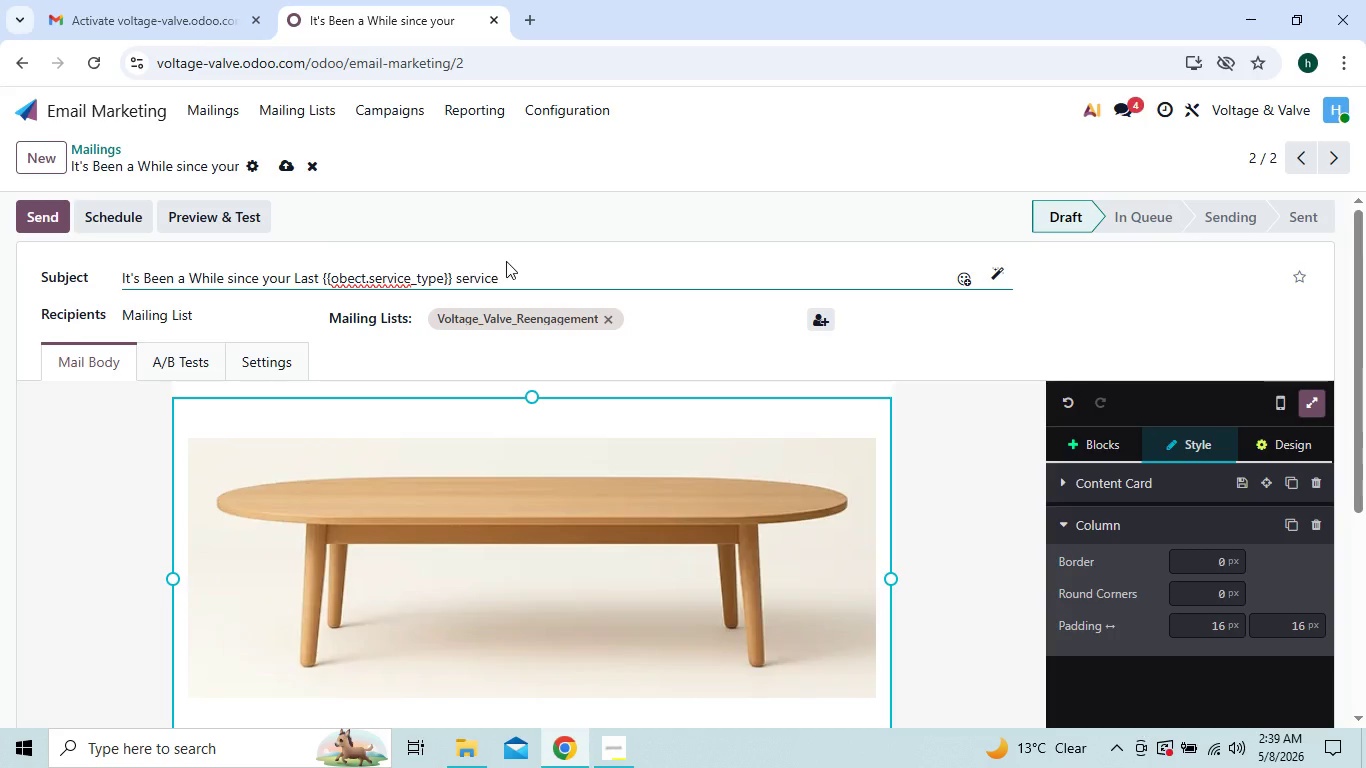 
left_click([514, 262])
 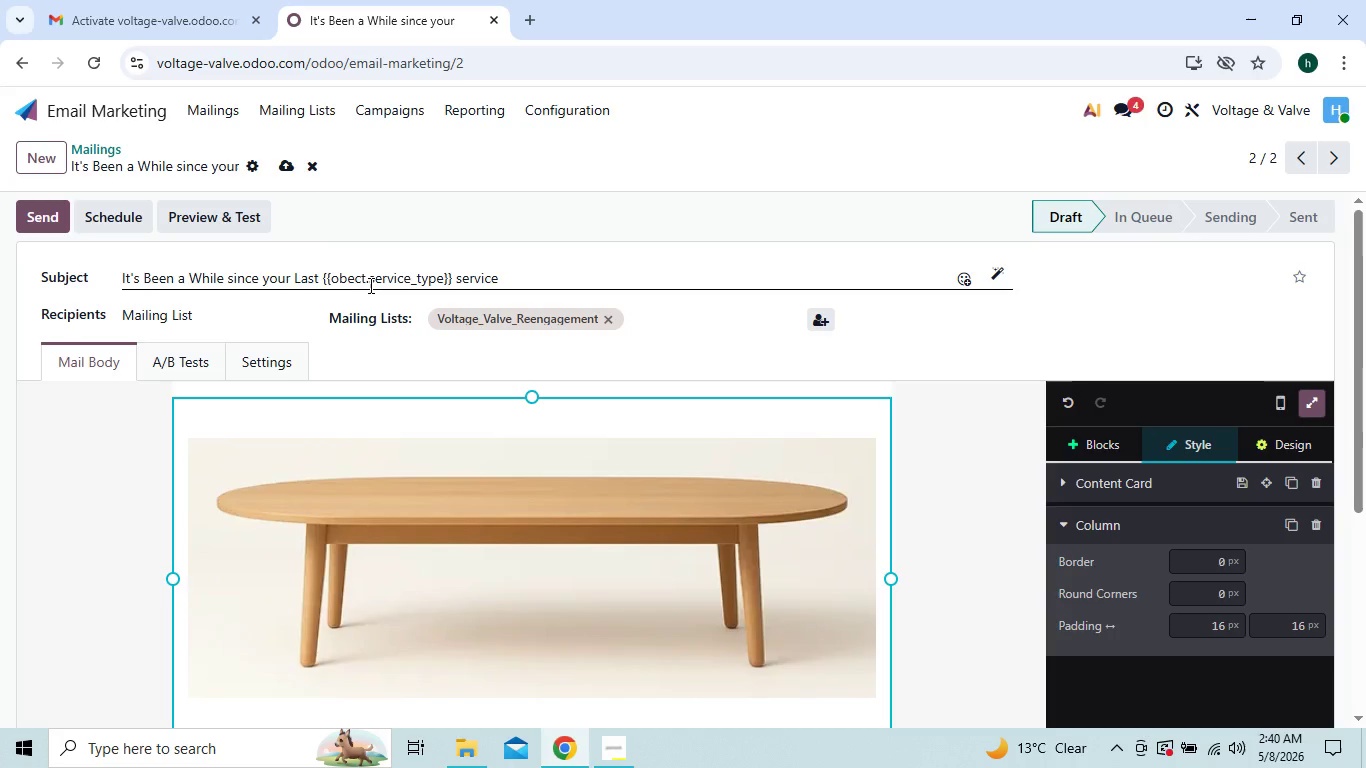 
left_click([378, 276])
 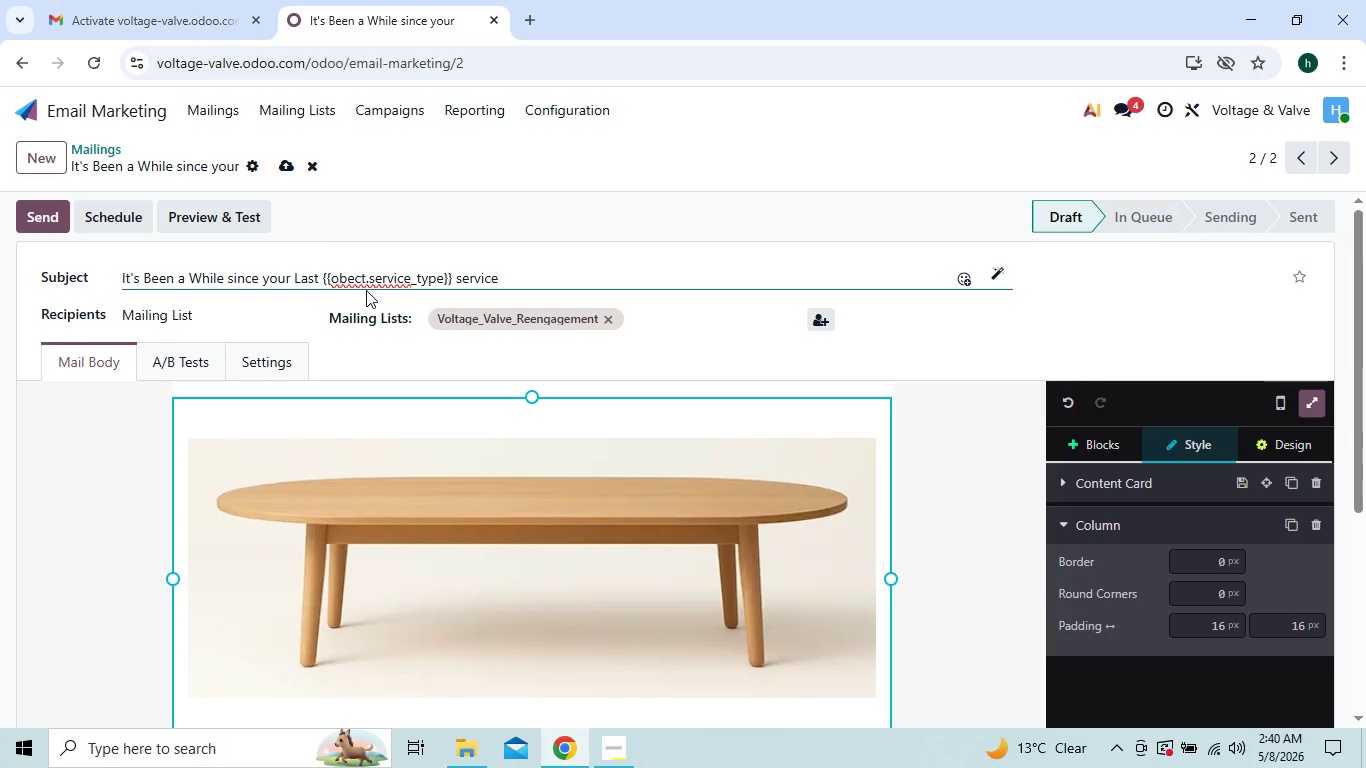 
left_click([352, 281])
 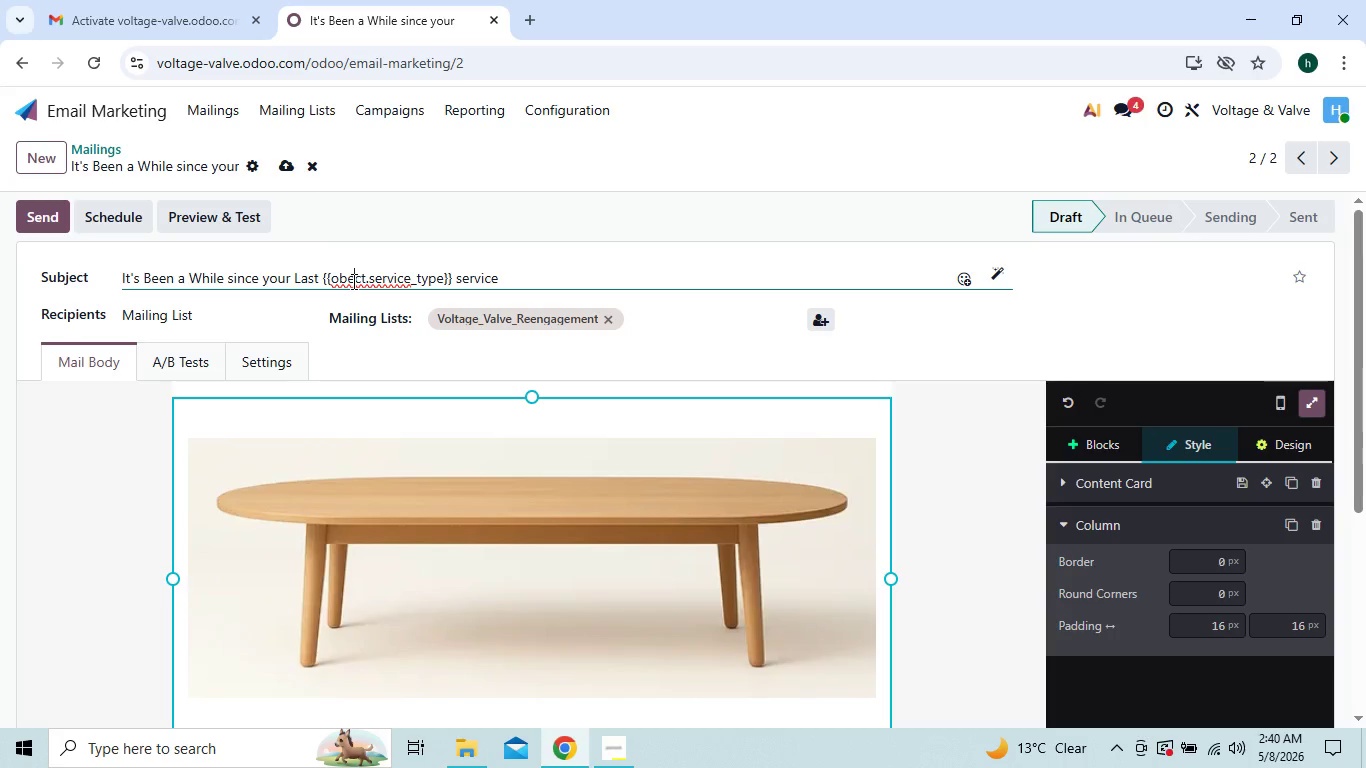 
key(J)
 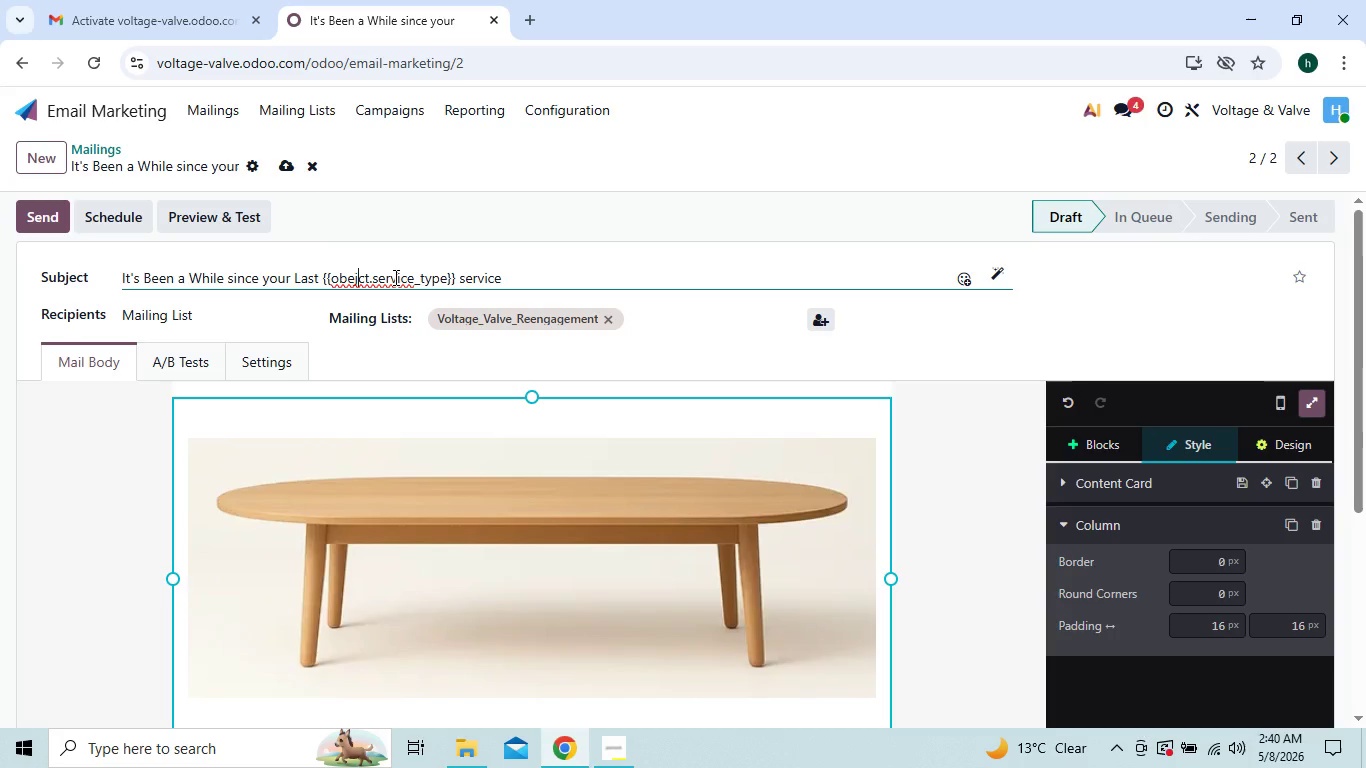 
left_click([394, 277])
 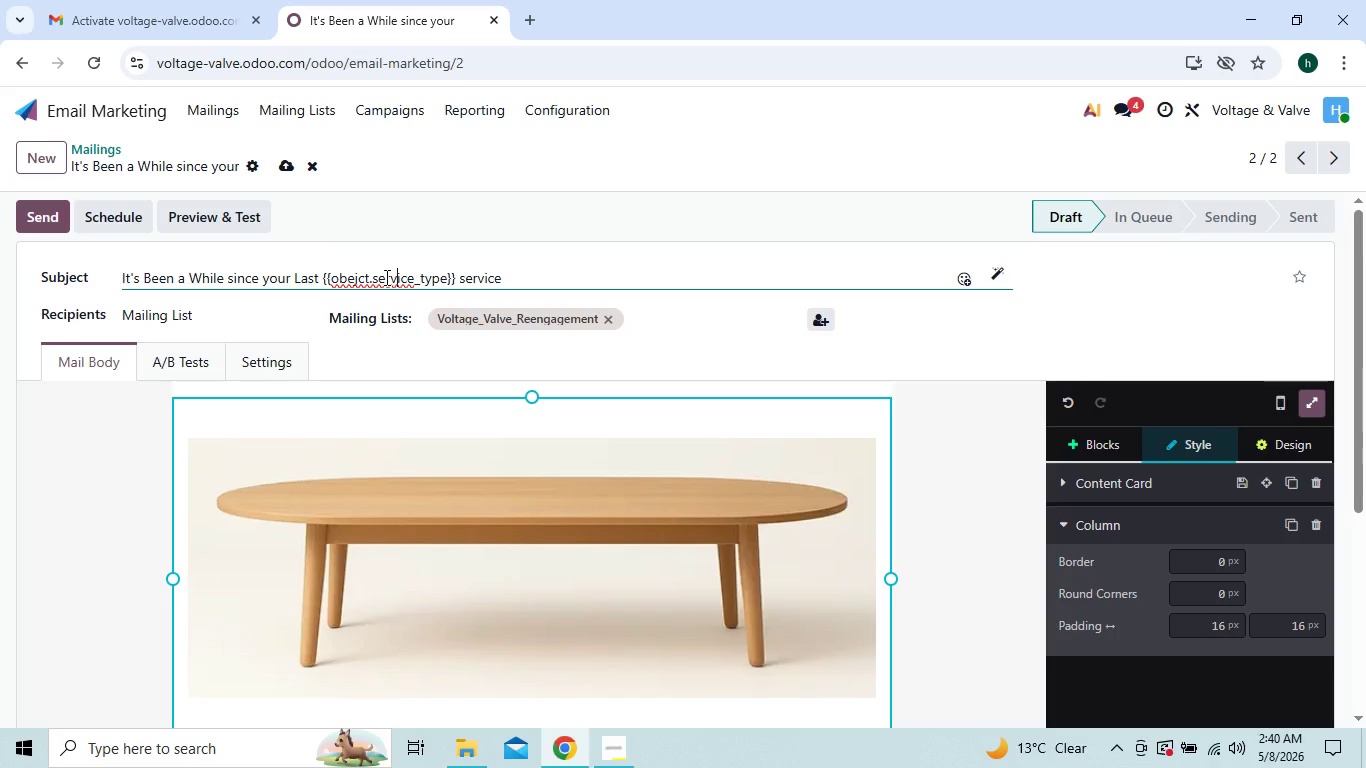 
left_click([353, 275])
 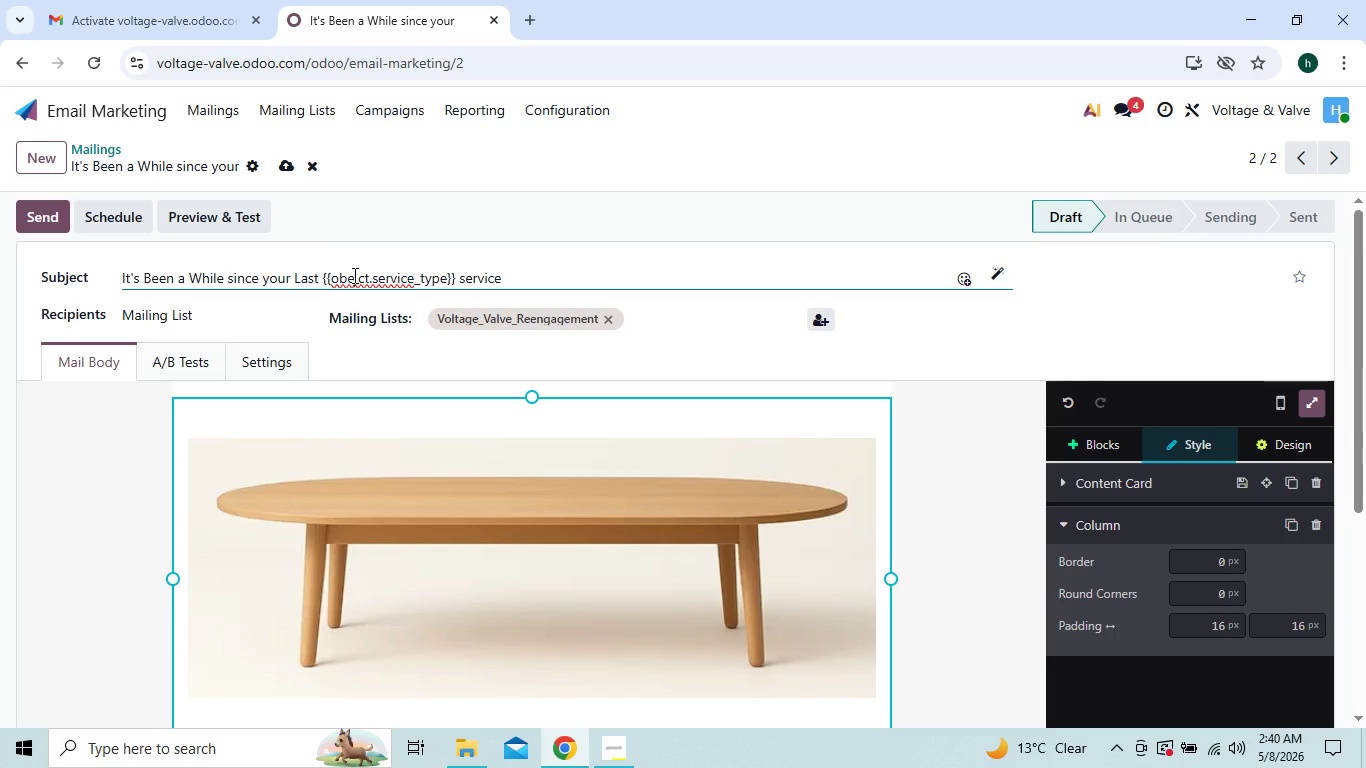 
key(Backspace)
 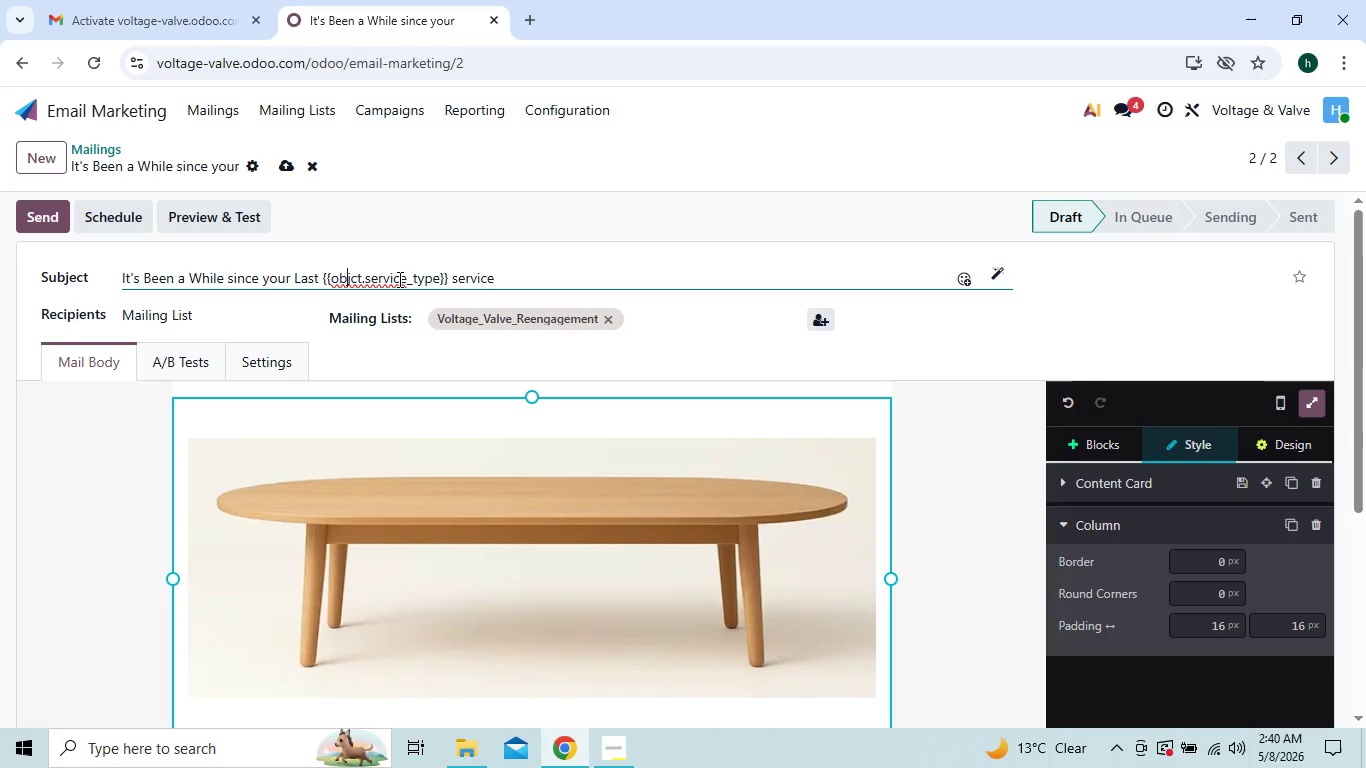 
wait(5.3)
 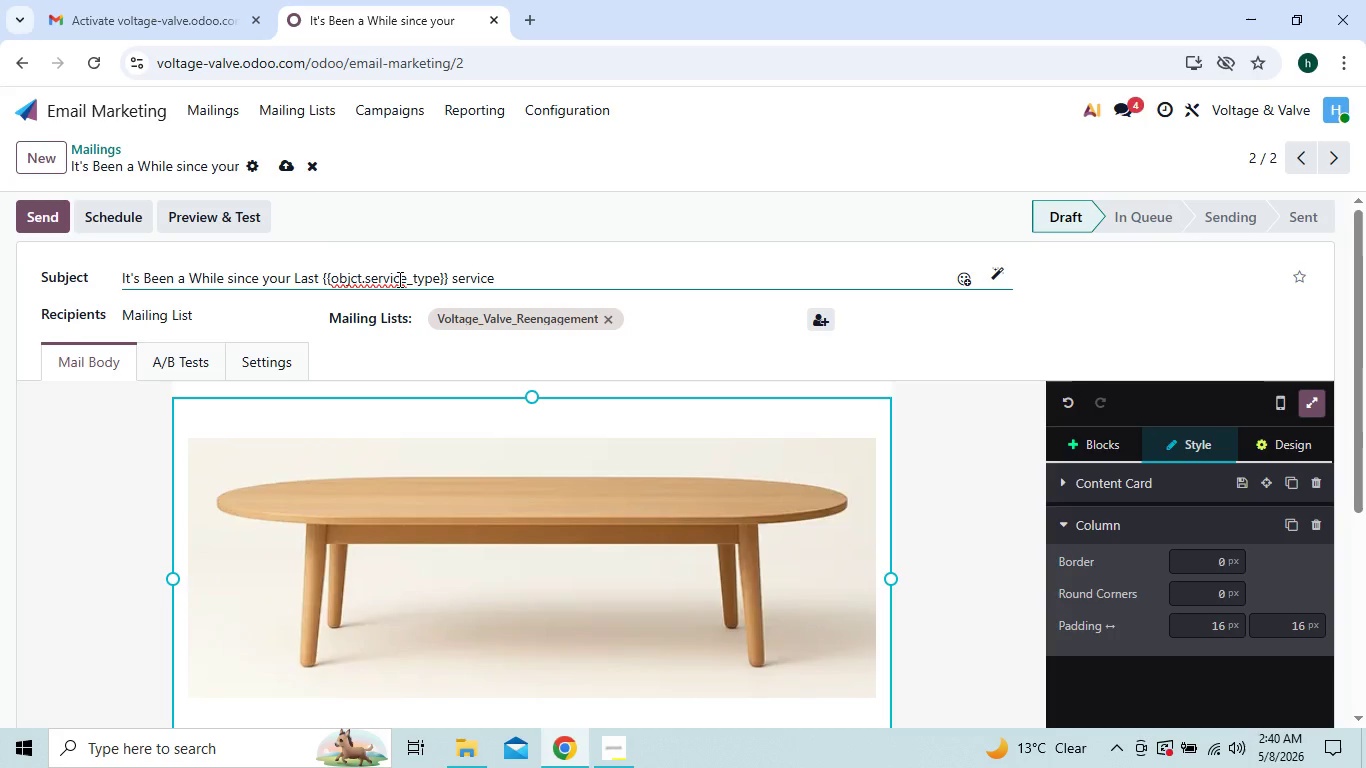 
left_click([349, 274])
 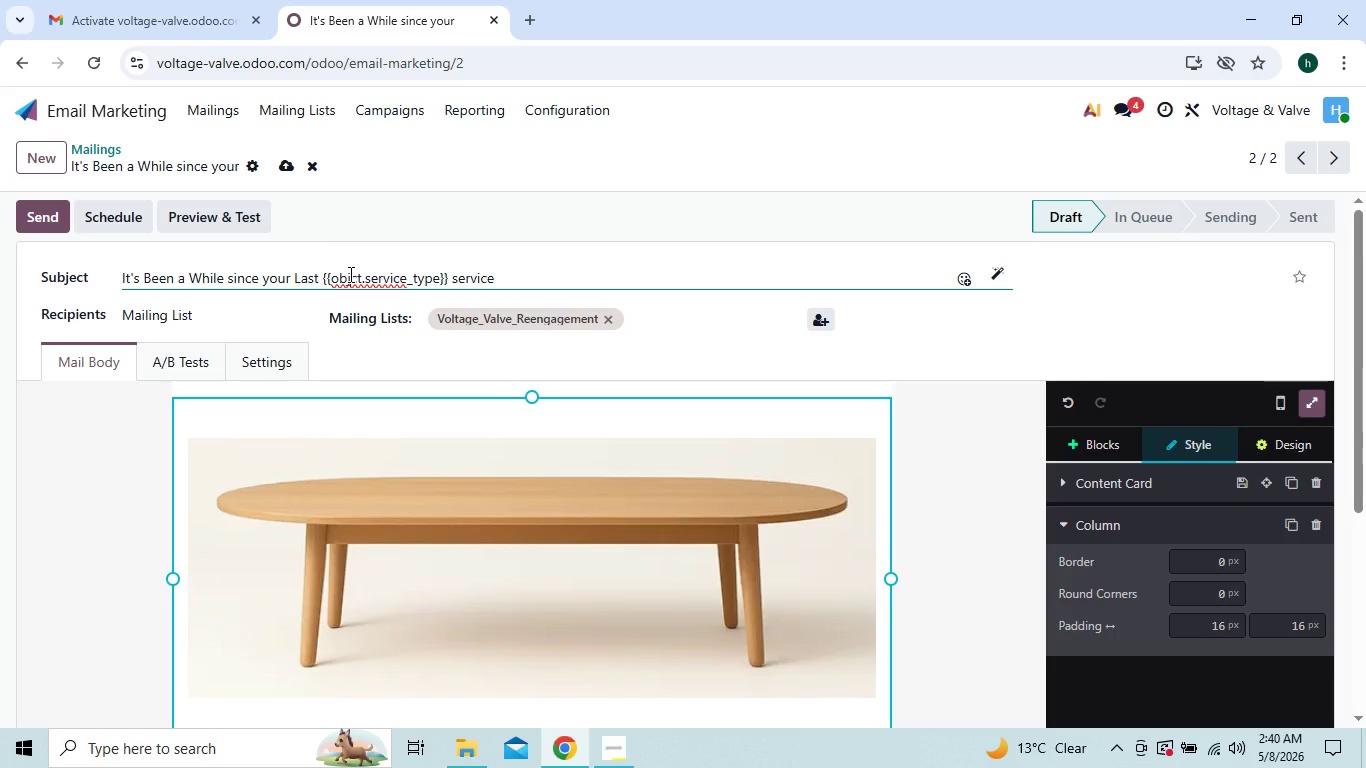 
key(E)
 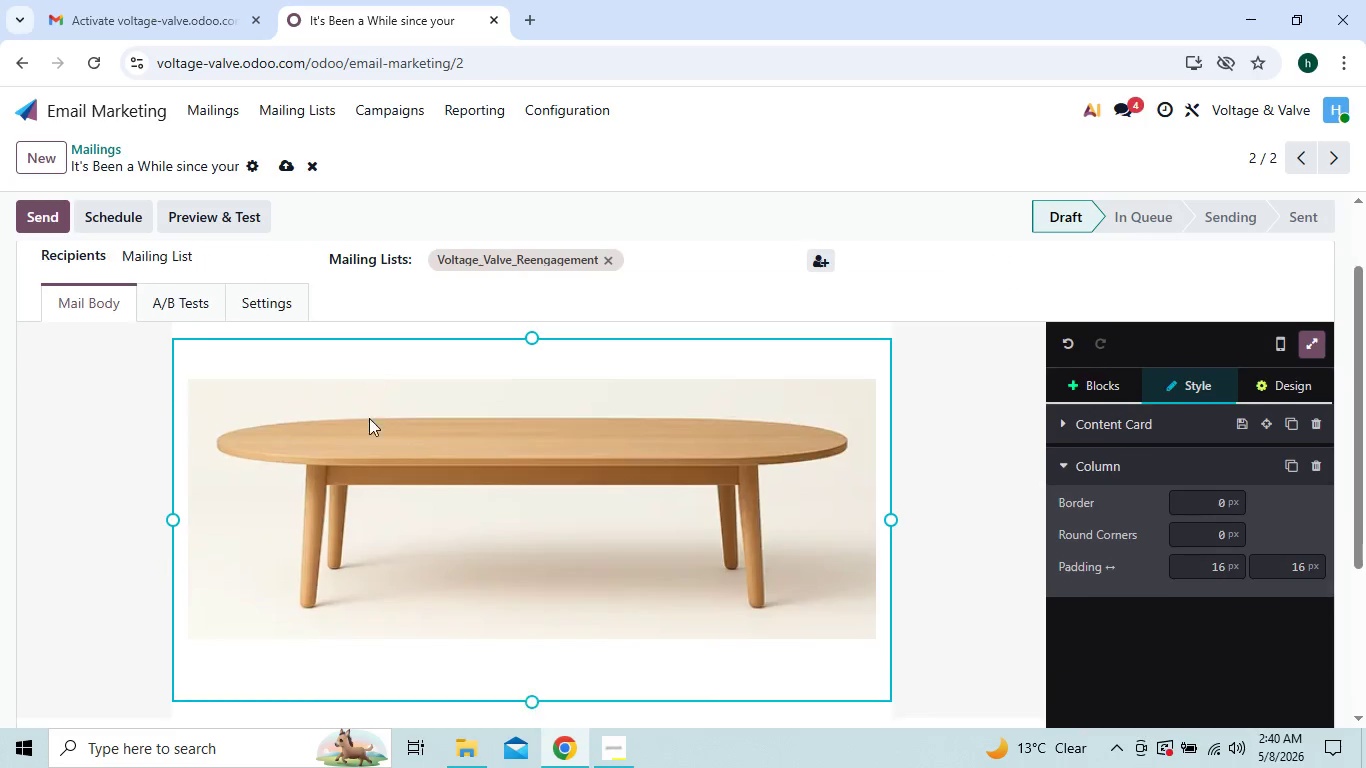 
wait(6.83)
 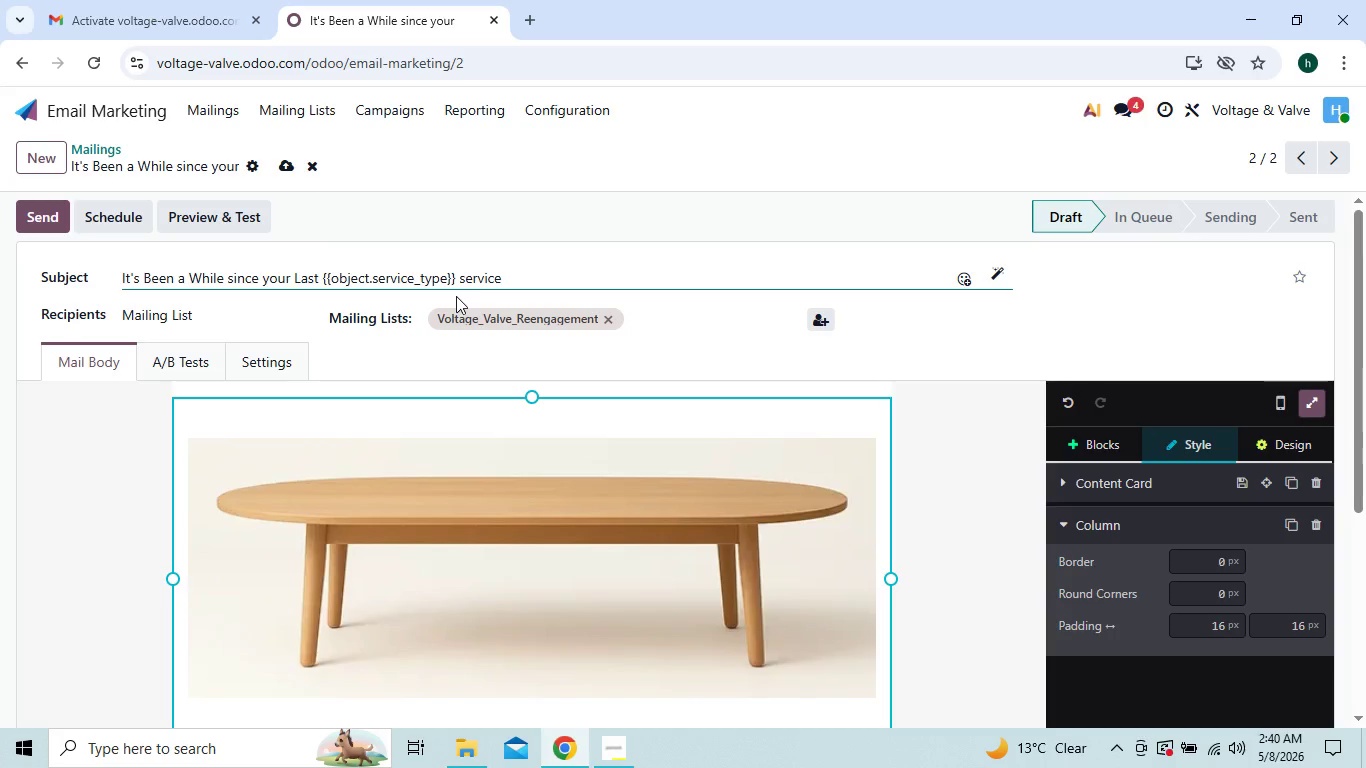 
left_click([269, 366])
 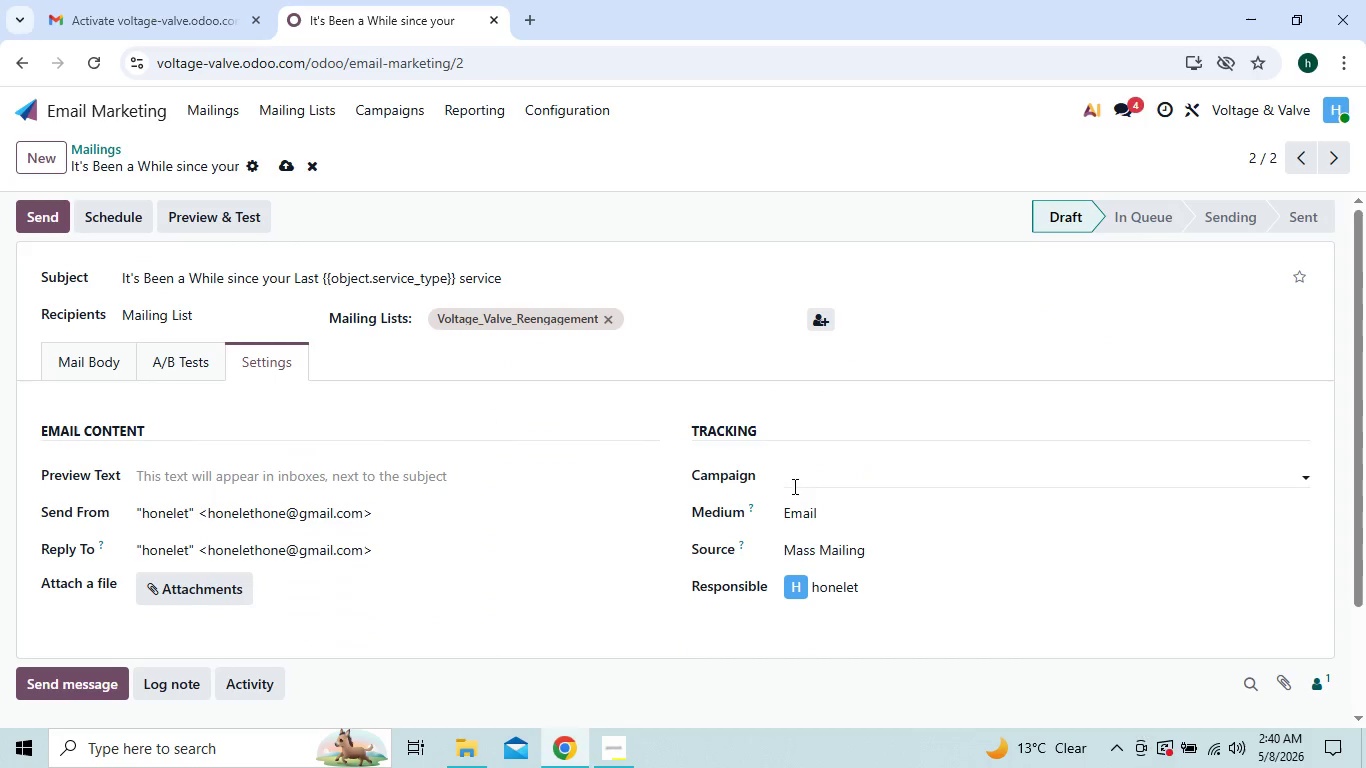 
left_click([813, 479])
 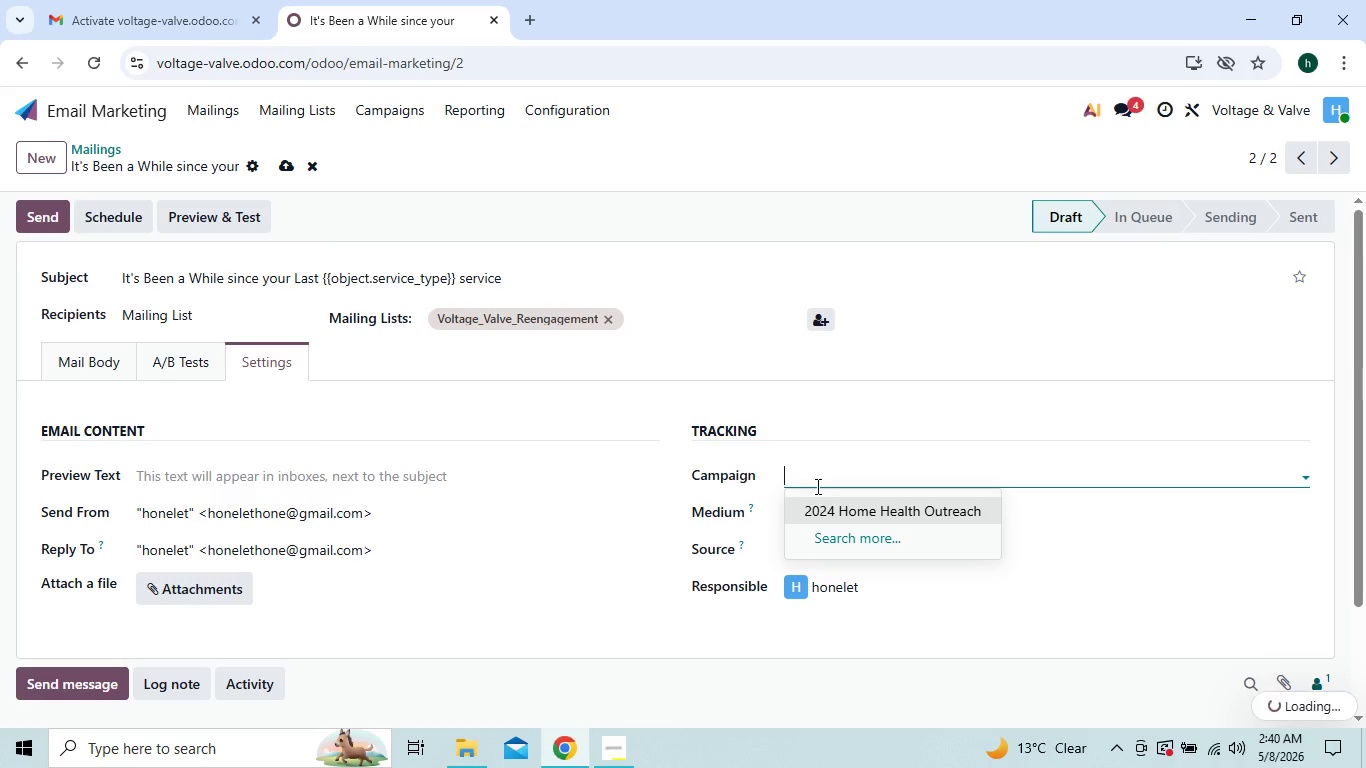 
left_click([819, 503])
 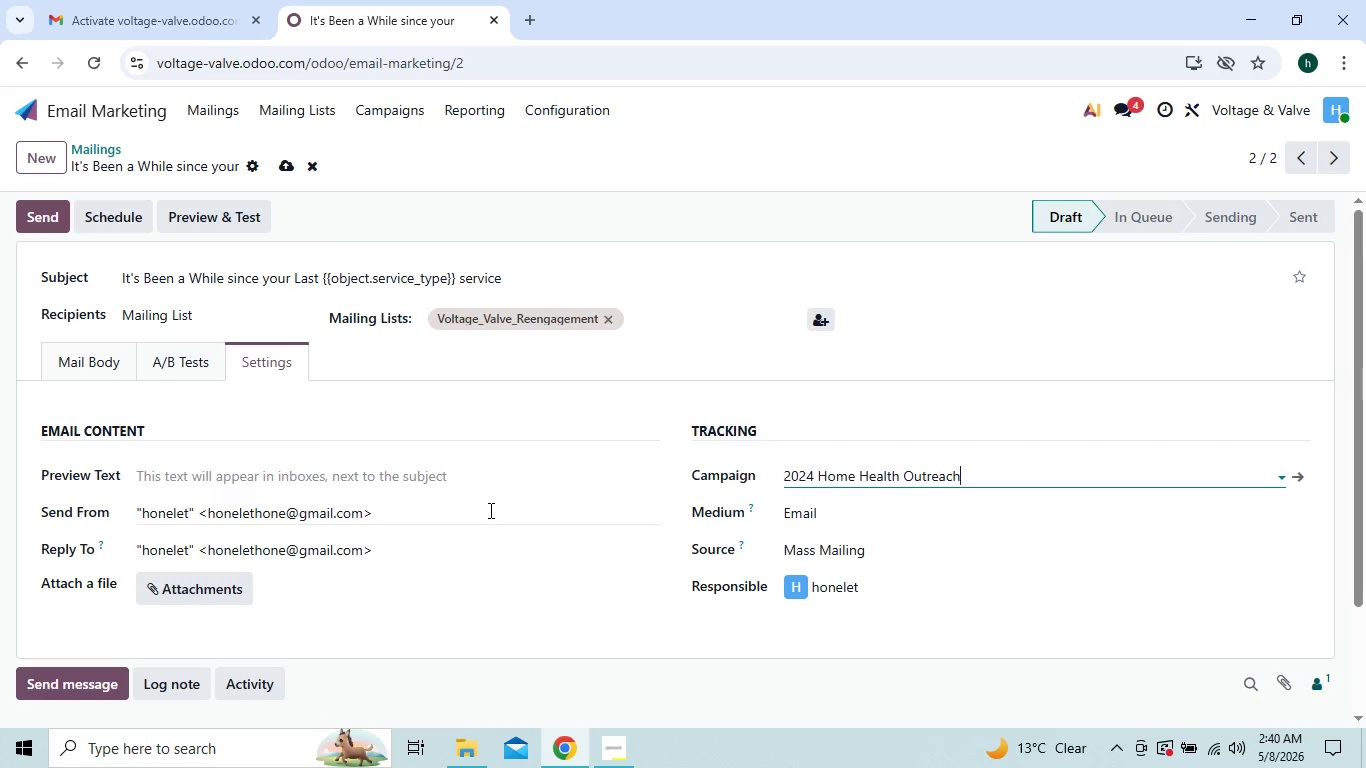 
left_click([573, 124])
 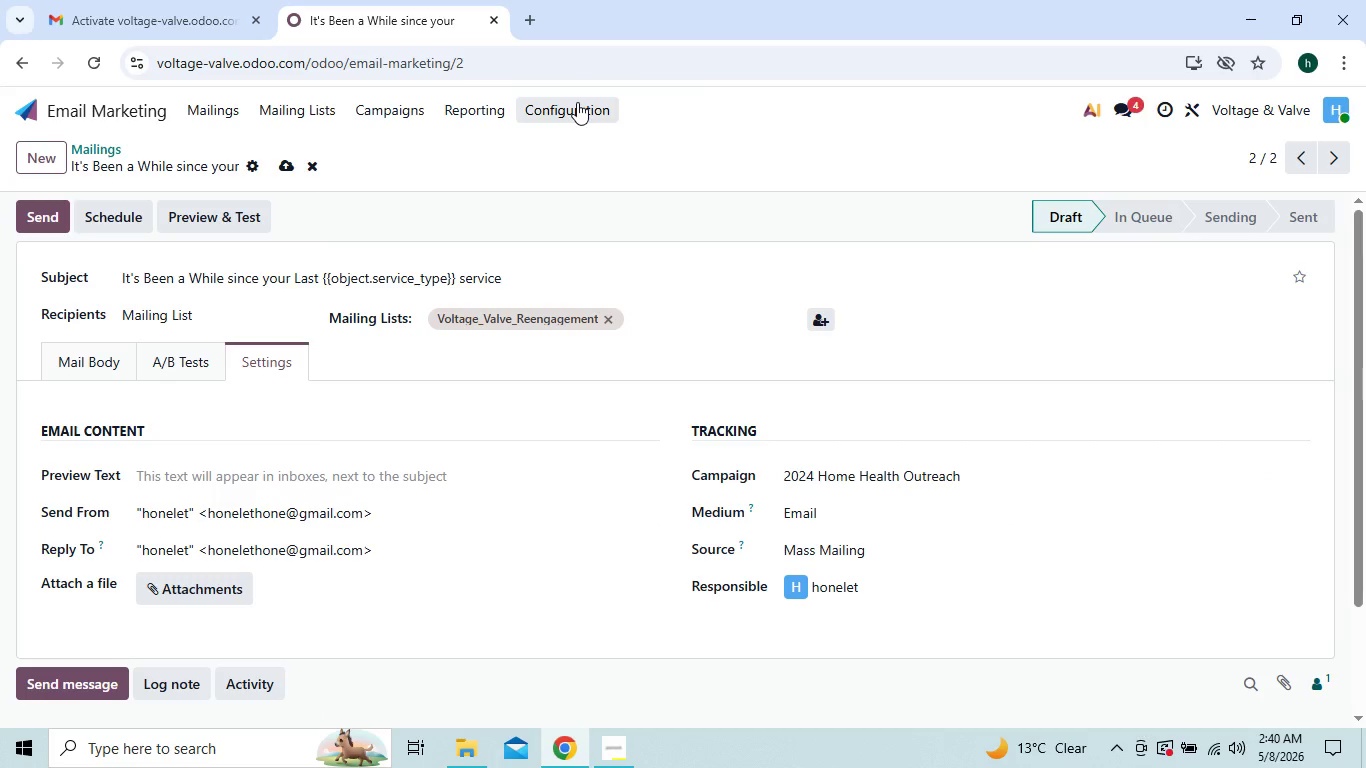 
left_click([577, 102])
 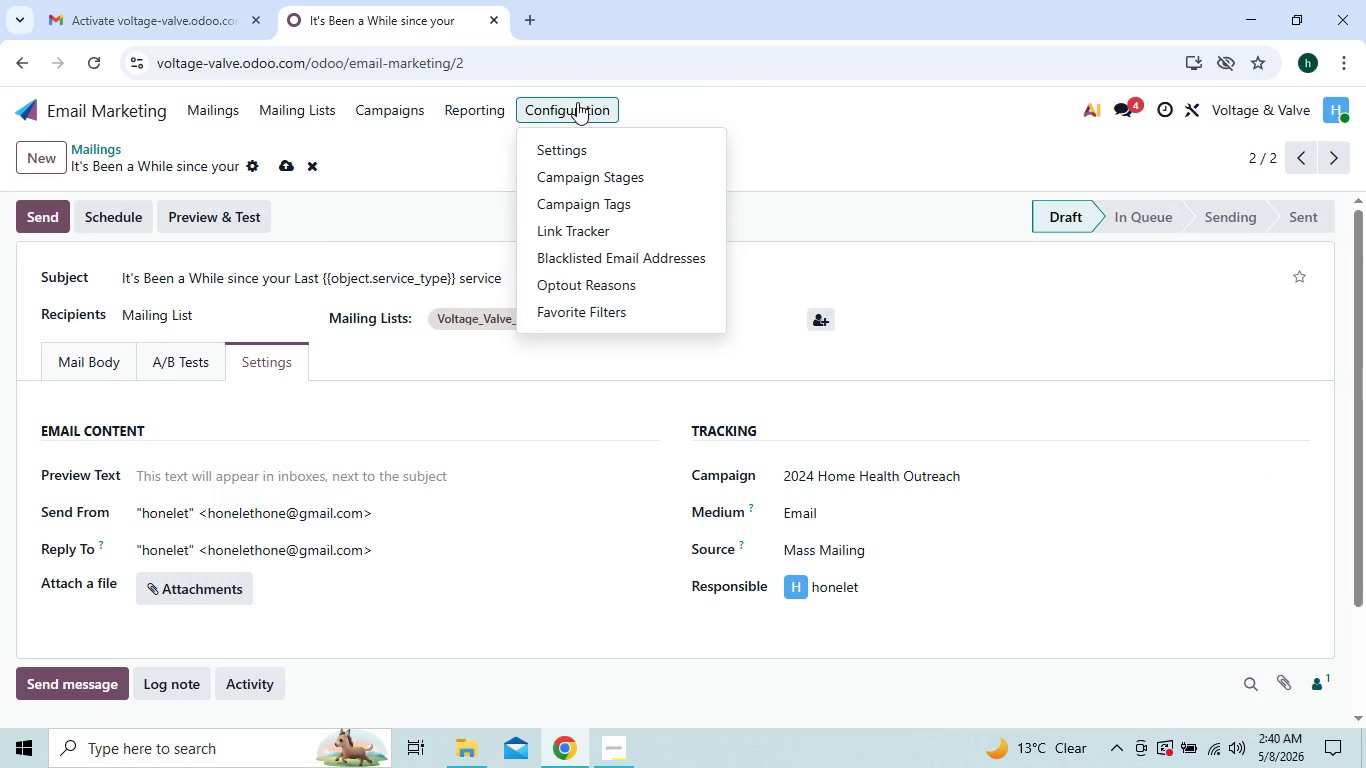 
wait(6.98)
 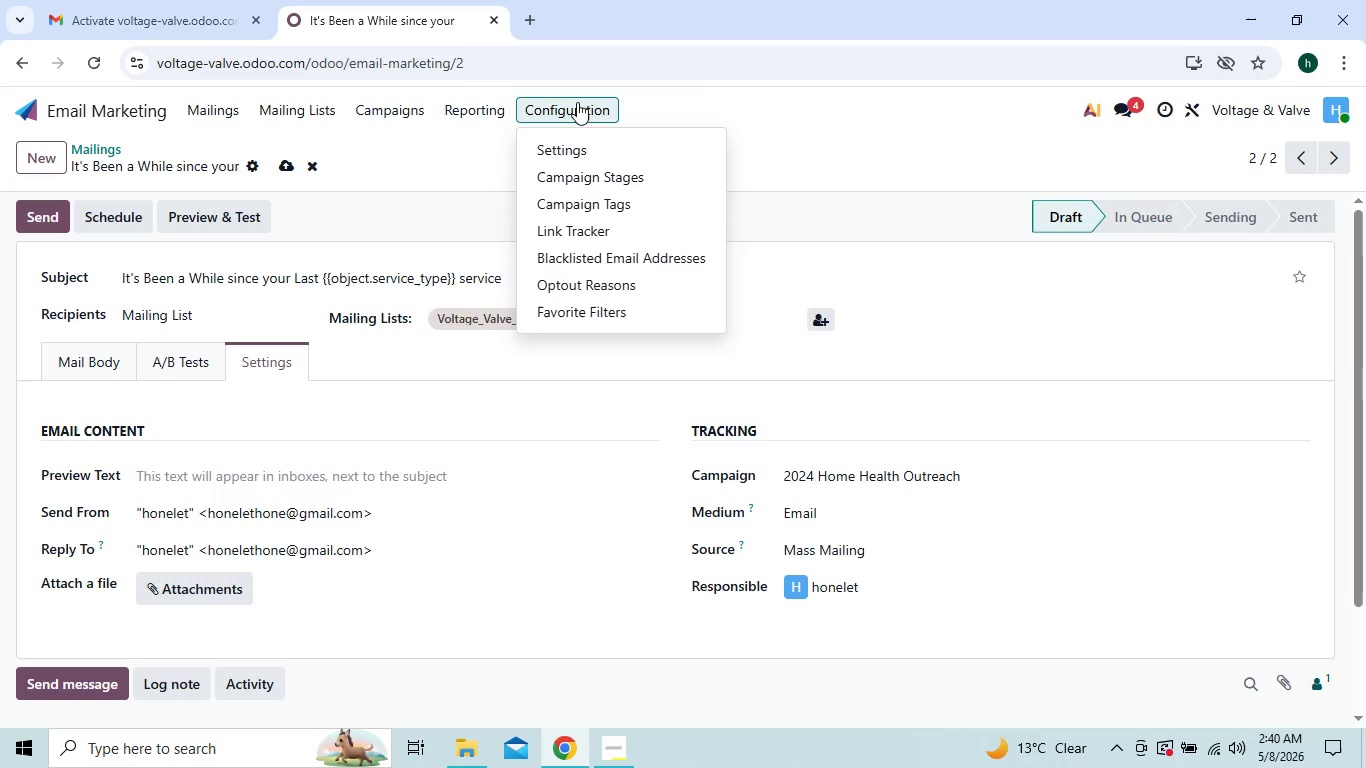 
left_click([673, 104])
 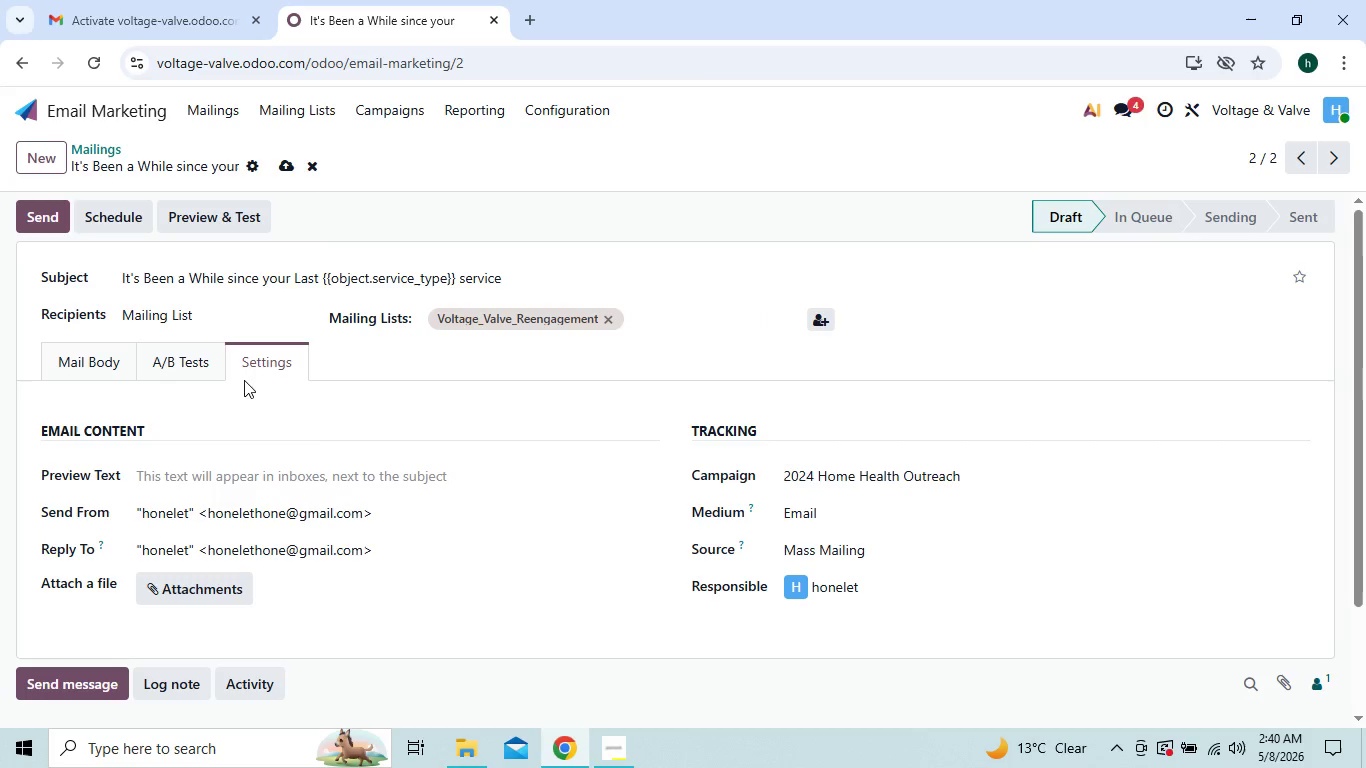 
left_click([89, 366])
 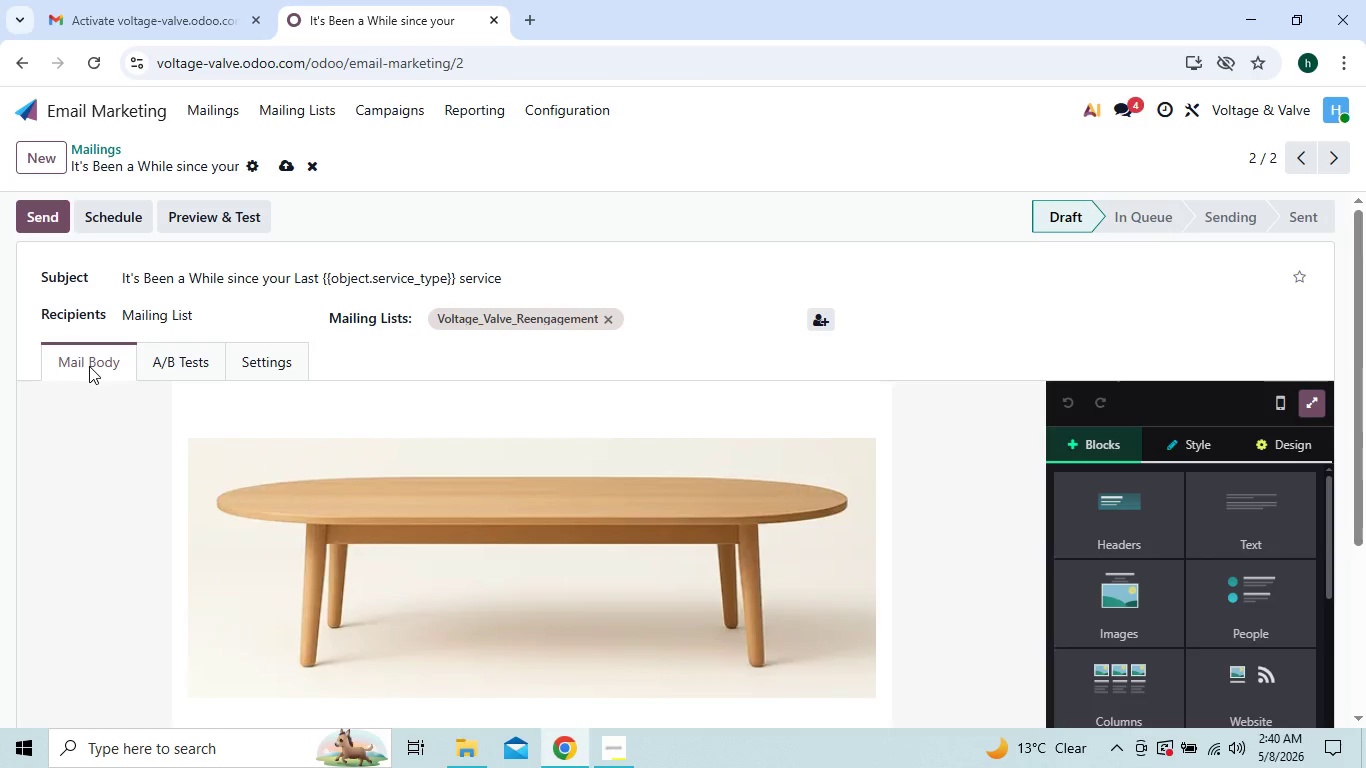 
wait(7.52)
 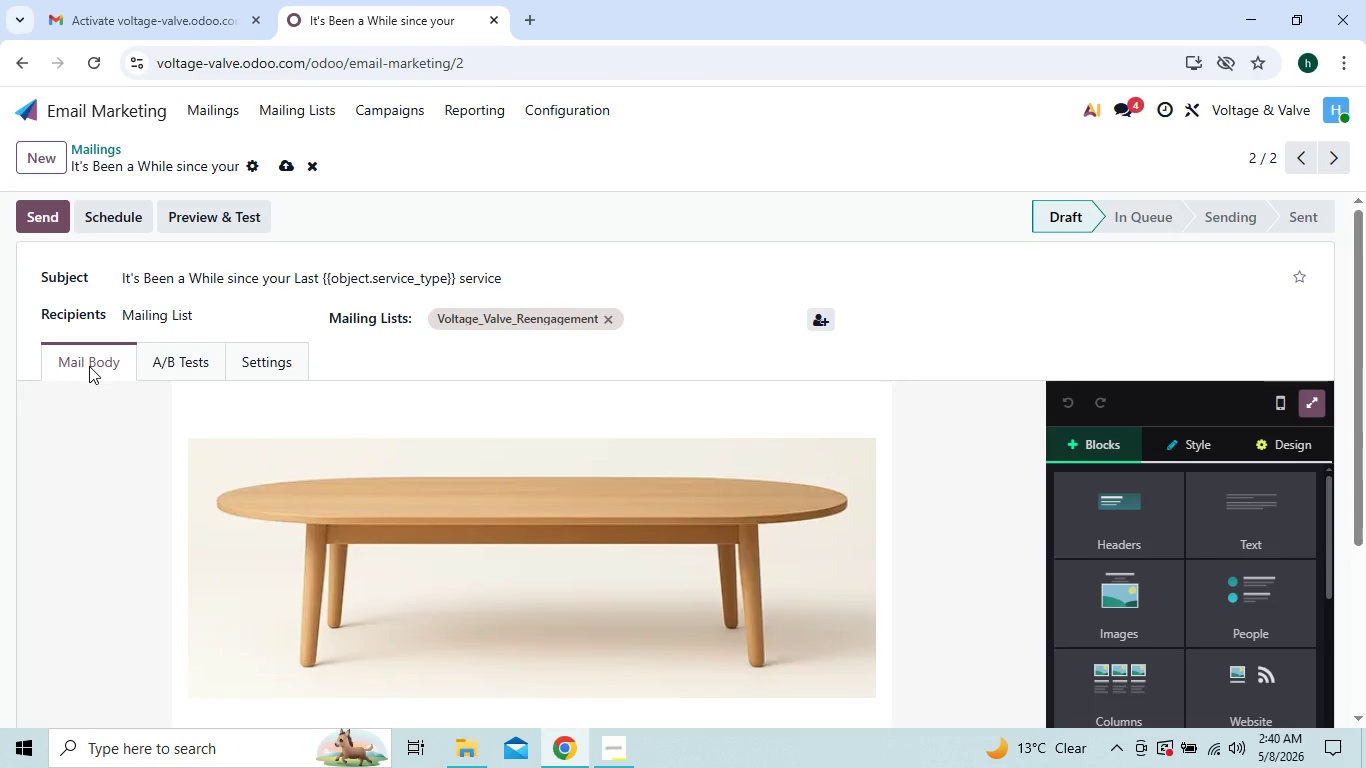 
left_click([219, 472])
 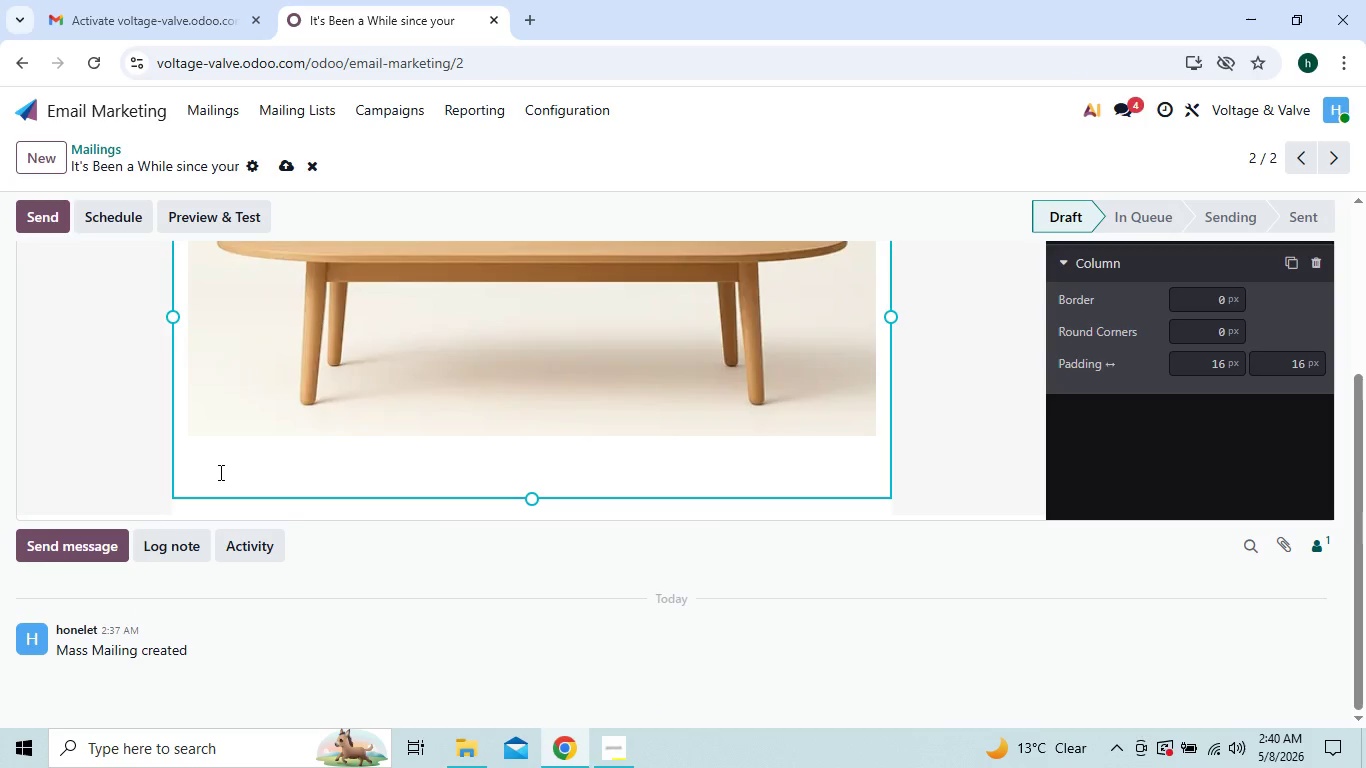 
type(Dear {{object.name}},)
 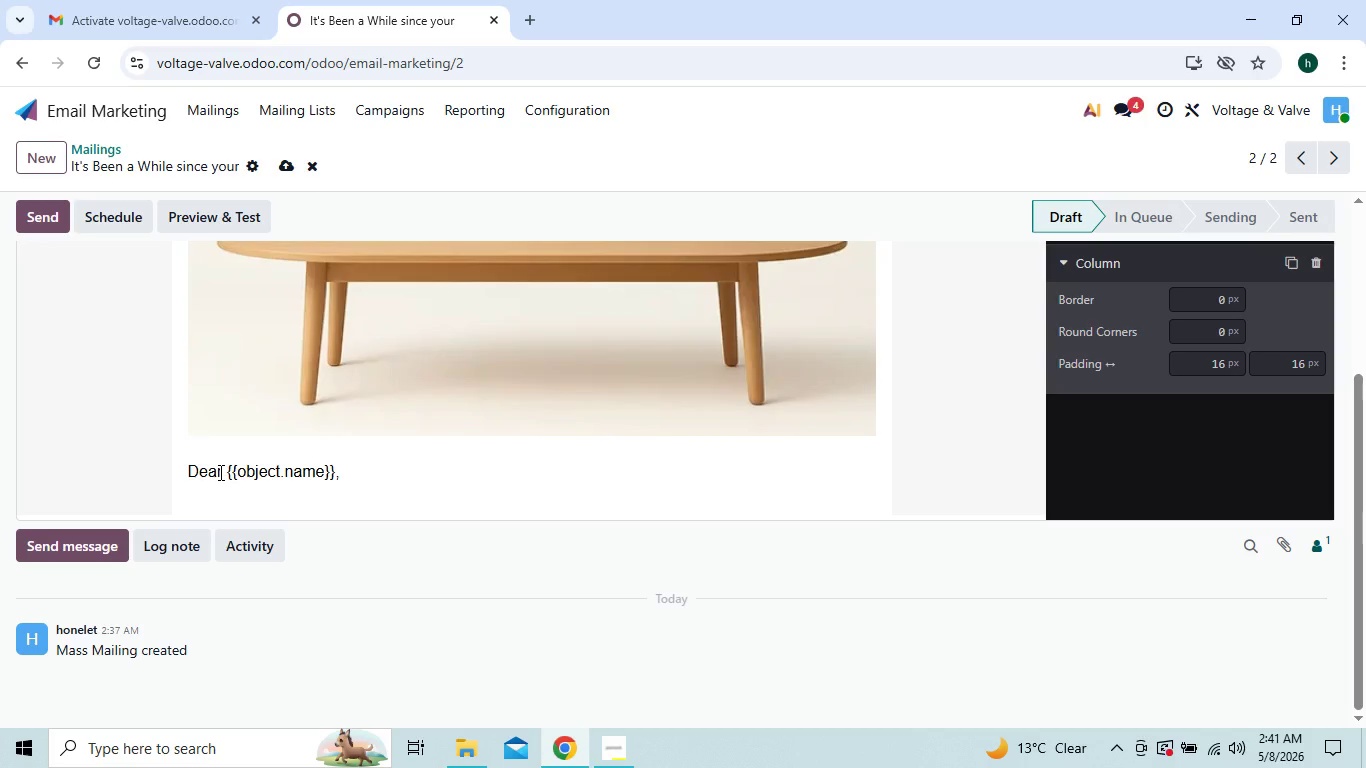 
key(Enter)
 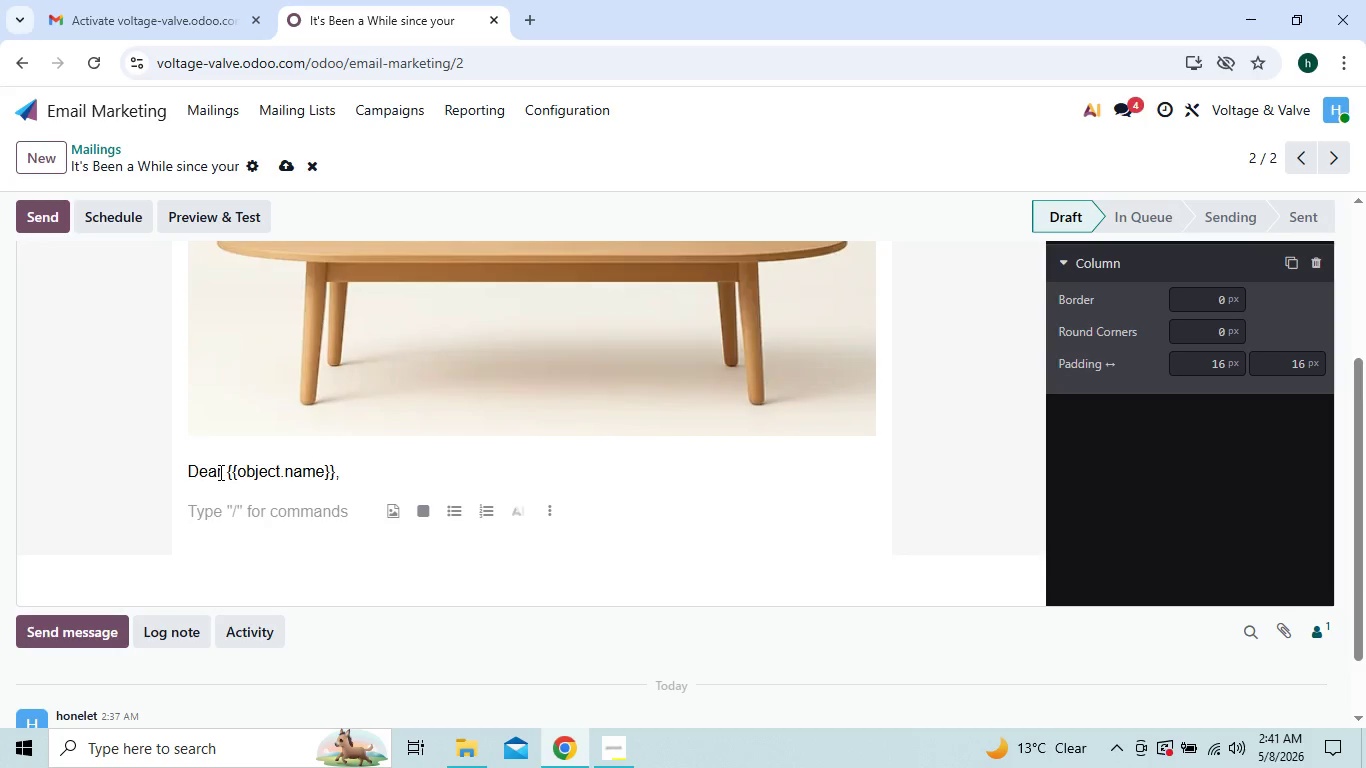 
wait(5.01)
 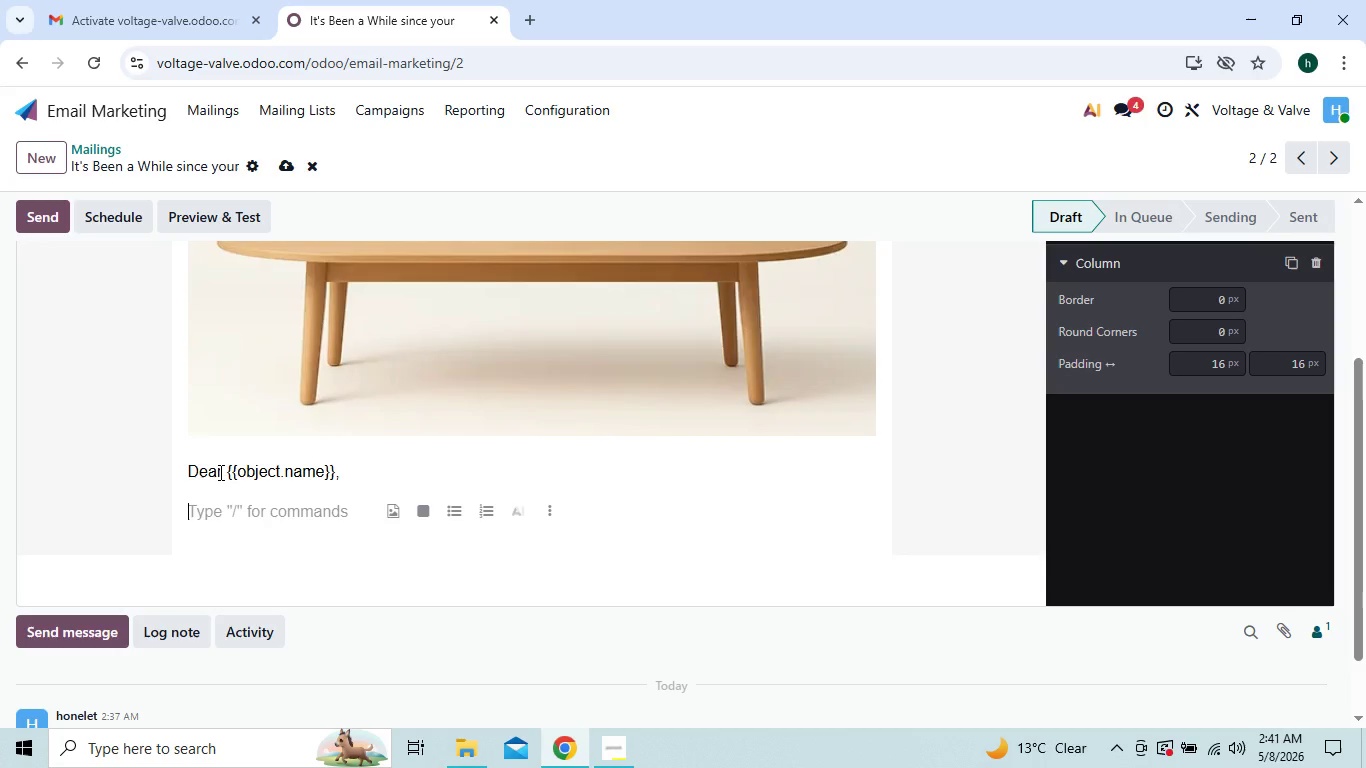 
type(i)
key(Backspace)
type(Its )
key(Backspace)
key(Backspace)
type('s )
 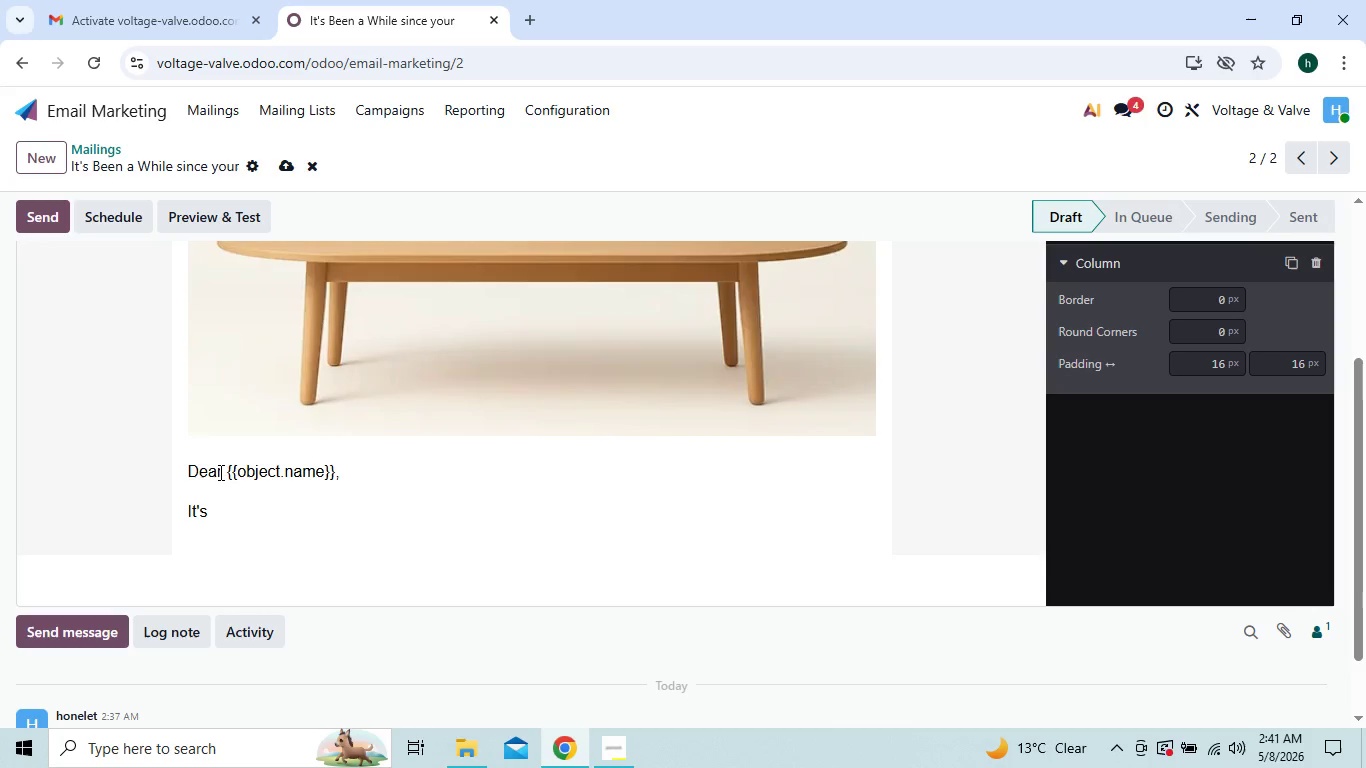 
type(hard to belive)
key(Backspace)
key(Backspace)
type(eve a full yrar)
key(Backspace)
key(Backspace)
key(Backspace)
type(ear )
 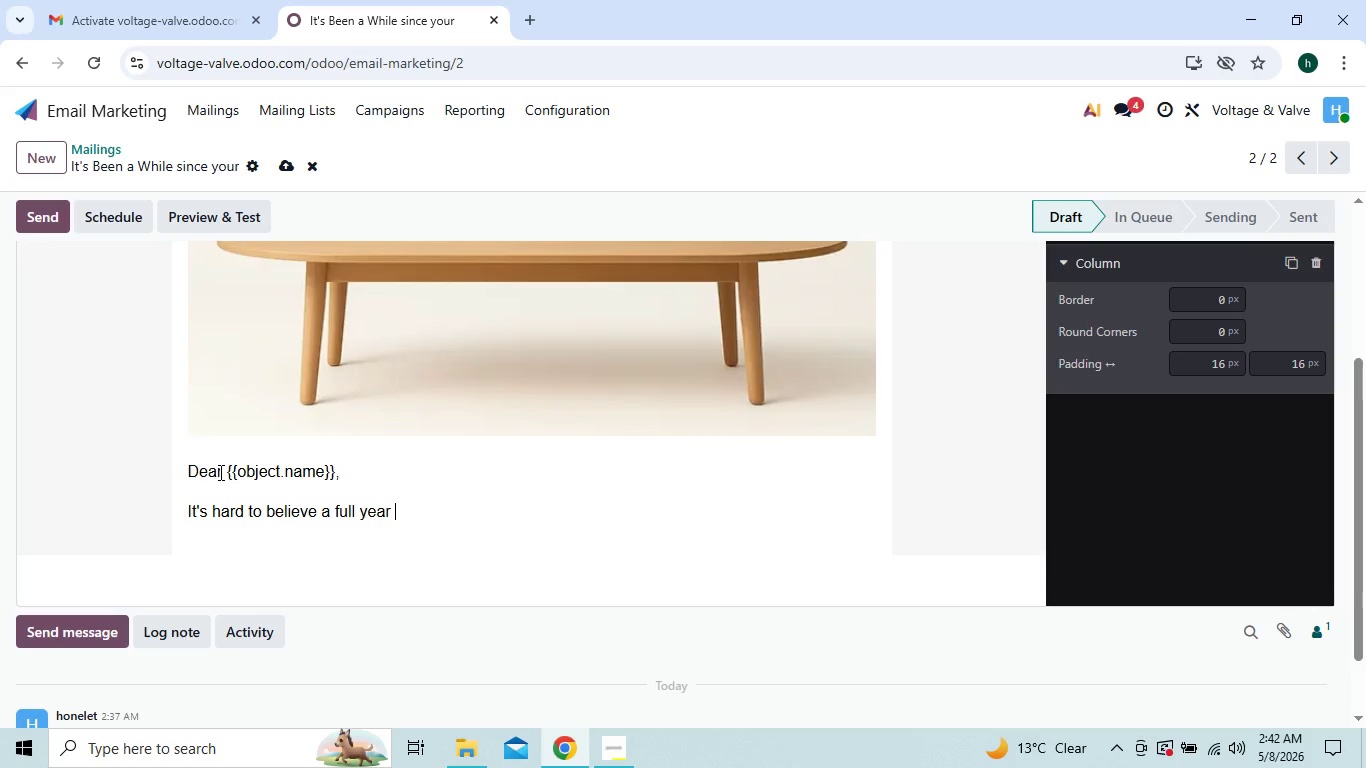 
type(has passed since your last {{object.service)
 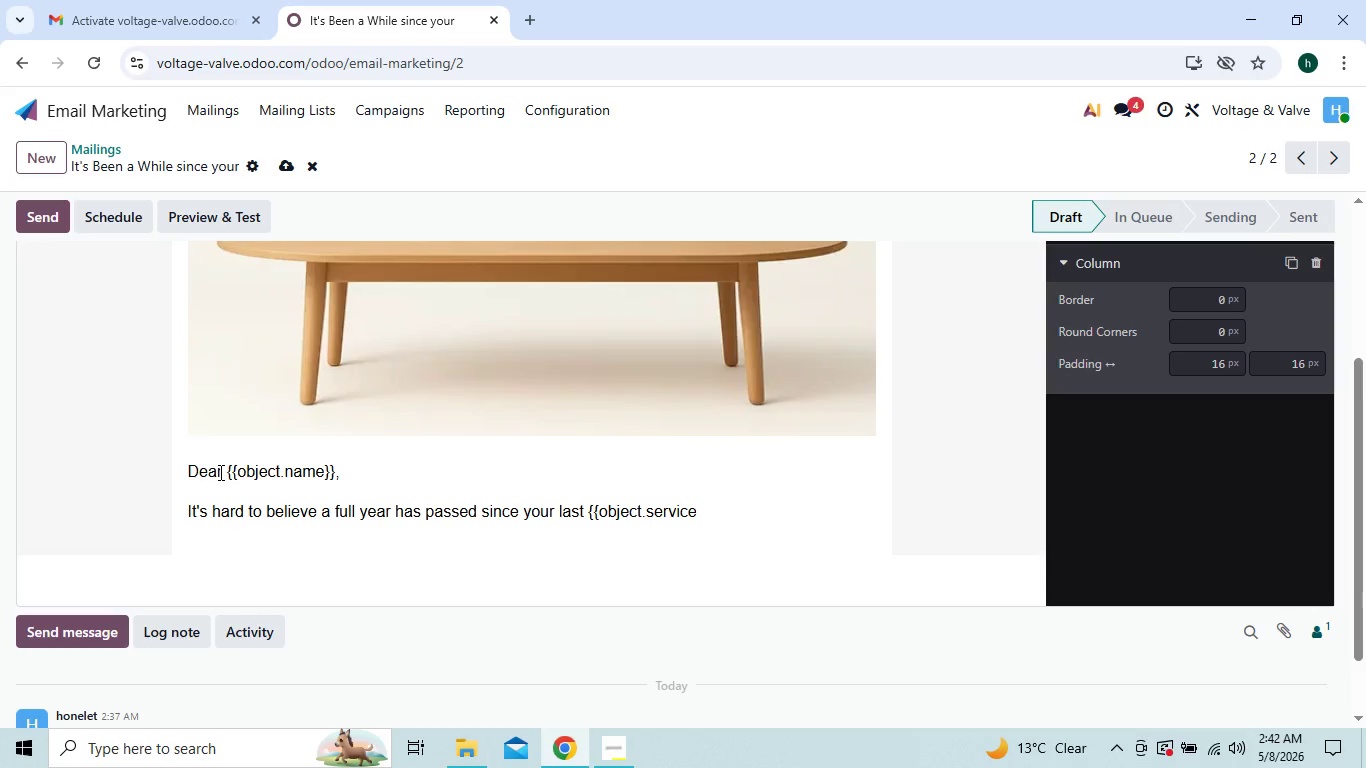 
type(_type)
 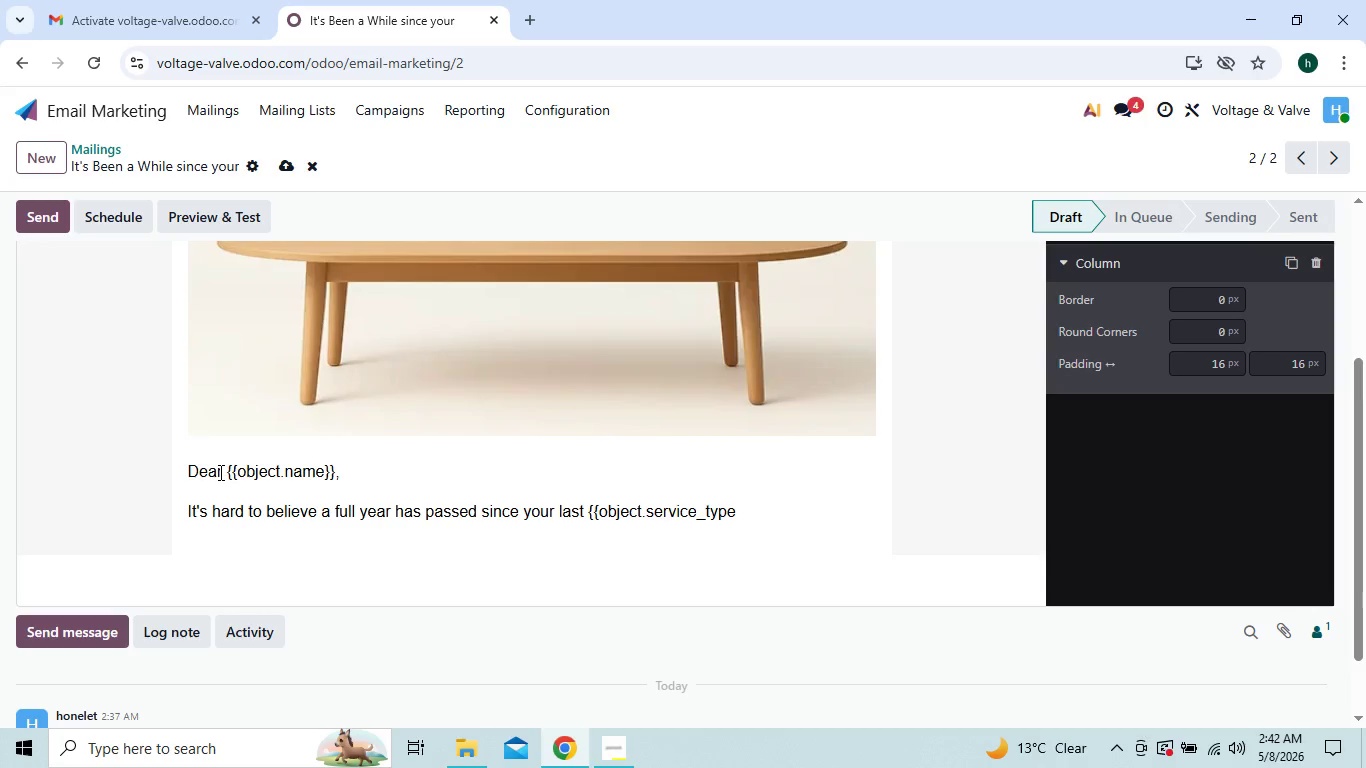 
type(}} service with Volt)
 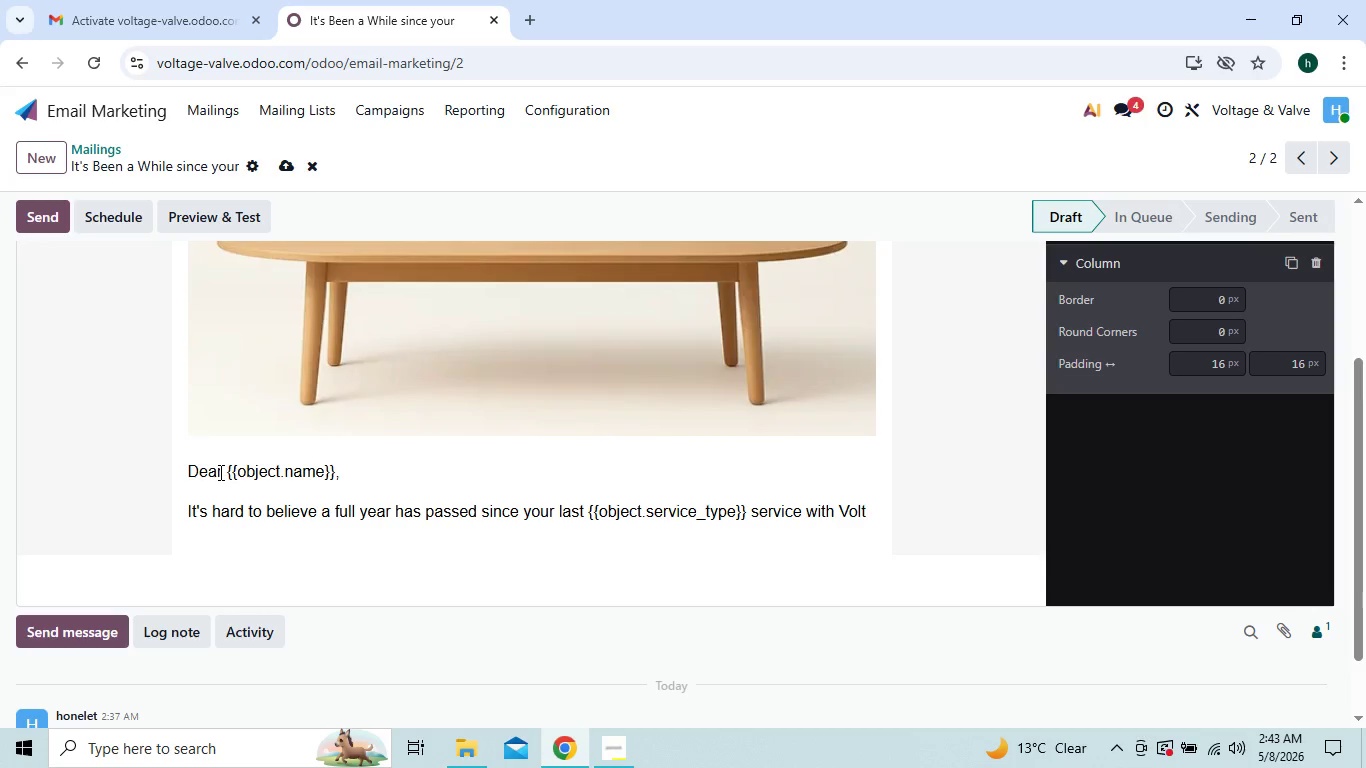 
wait(5.47)
 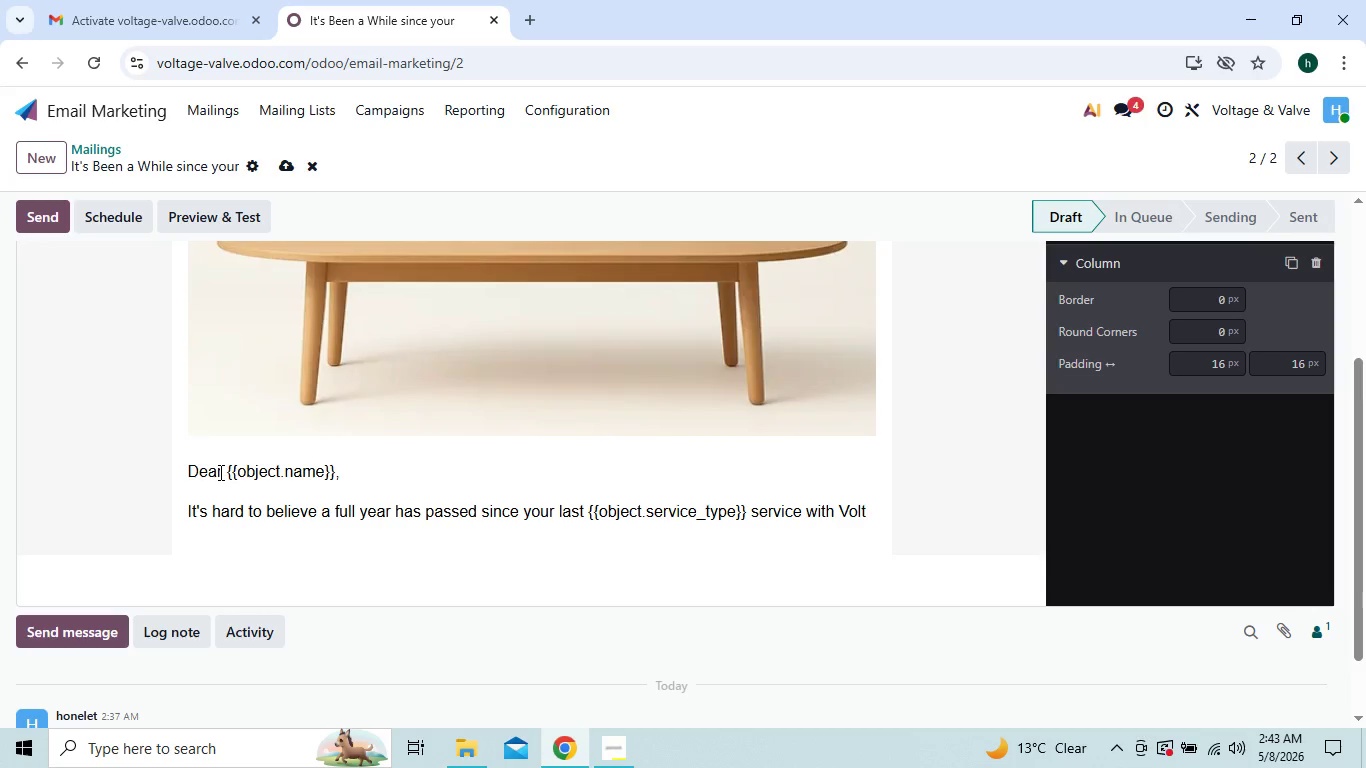 
type(age)
 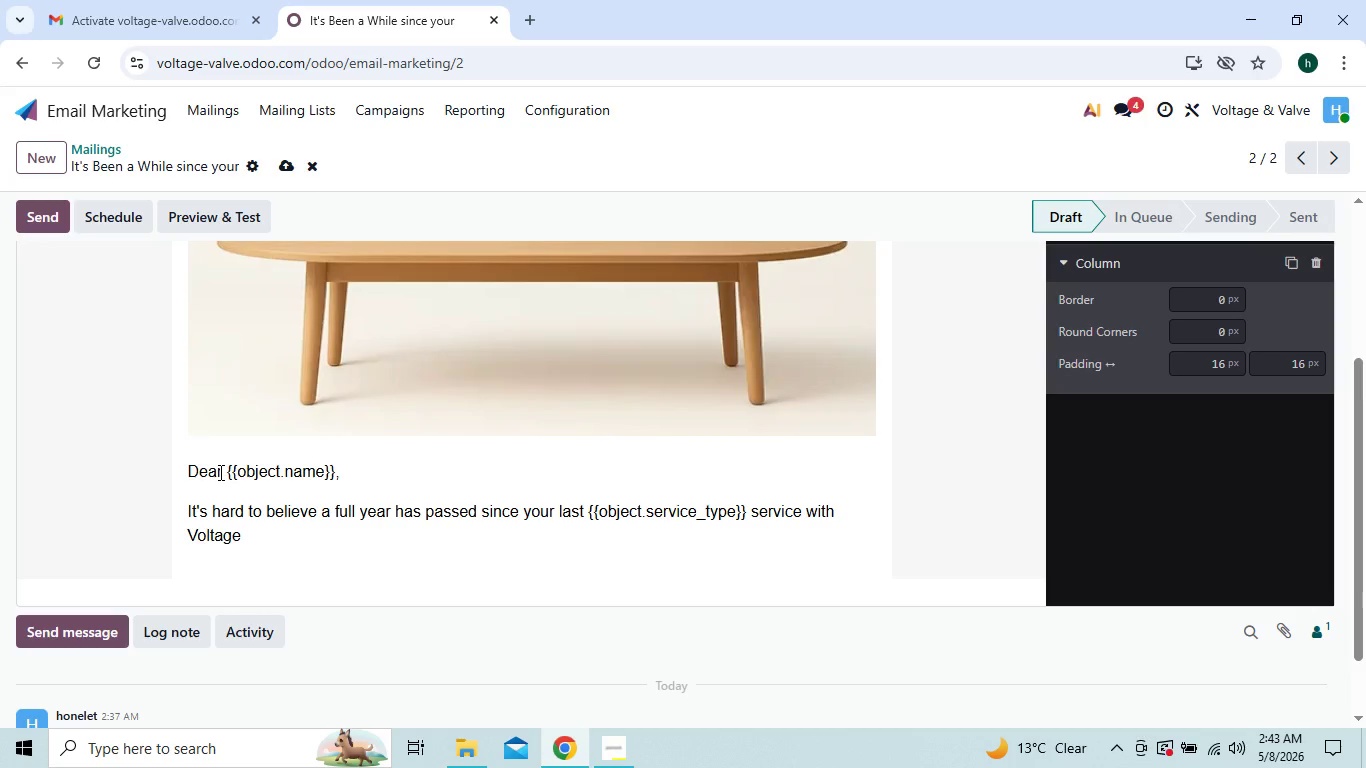 
wait(6.88)
 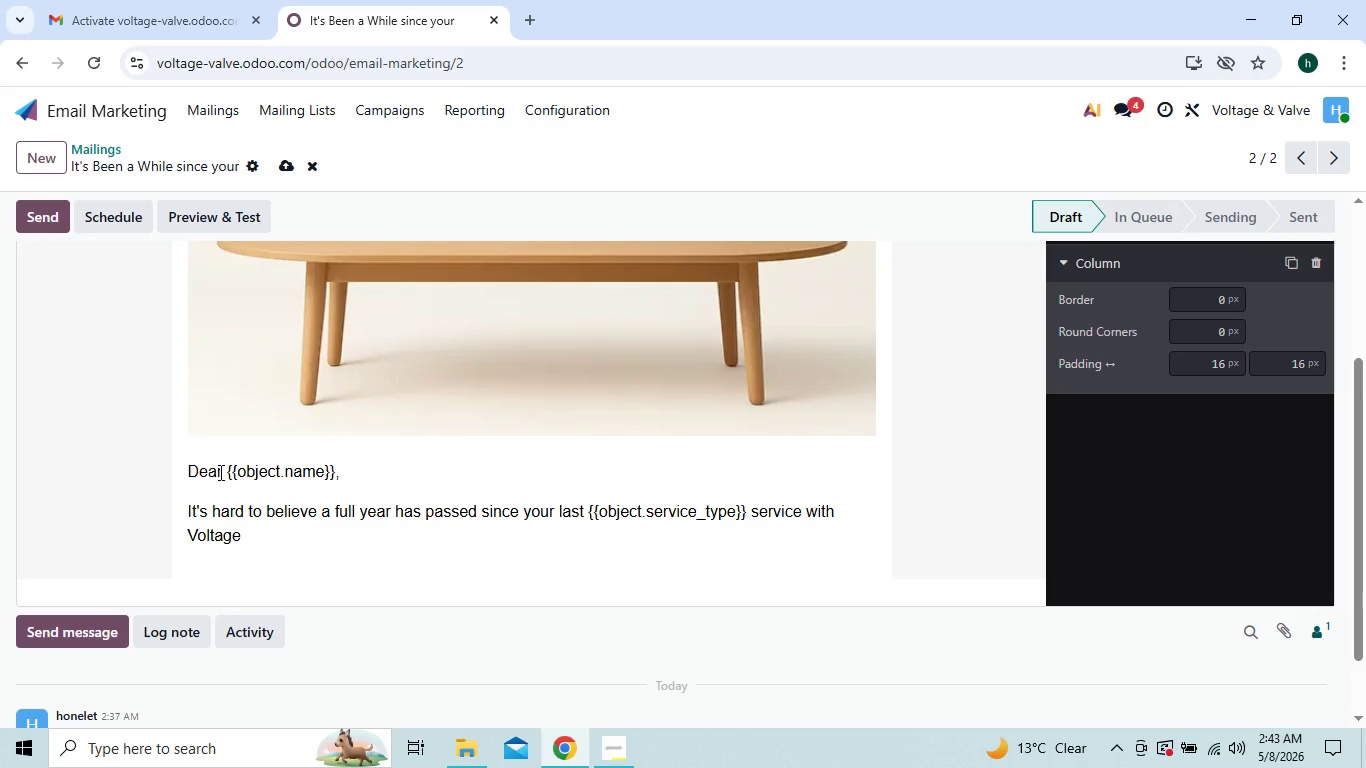 
key(Space)
 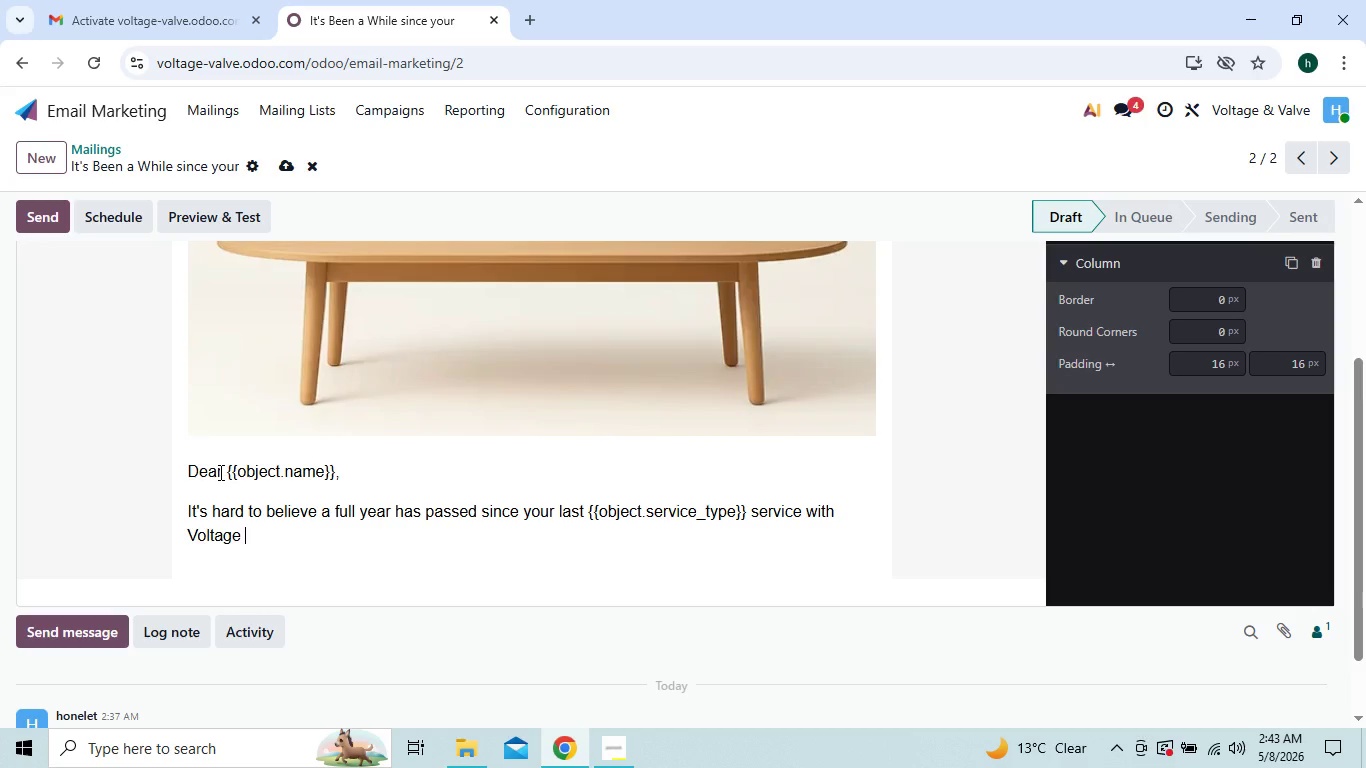 
hold_key(key=ShiftLeft, duration=1.5)
 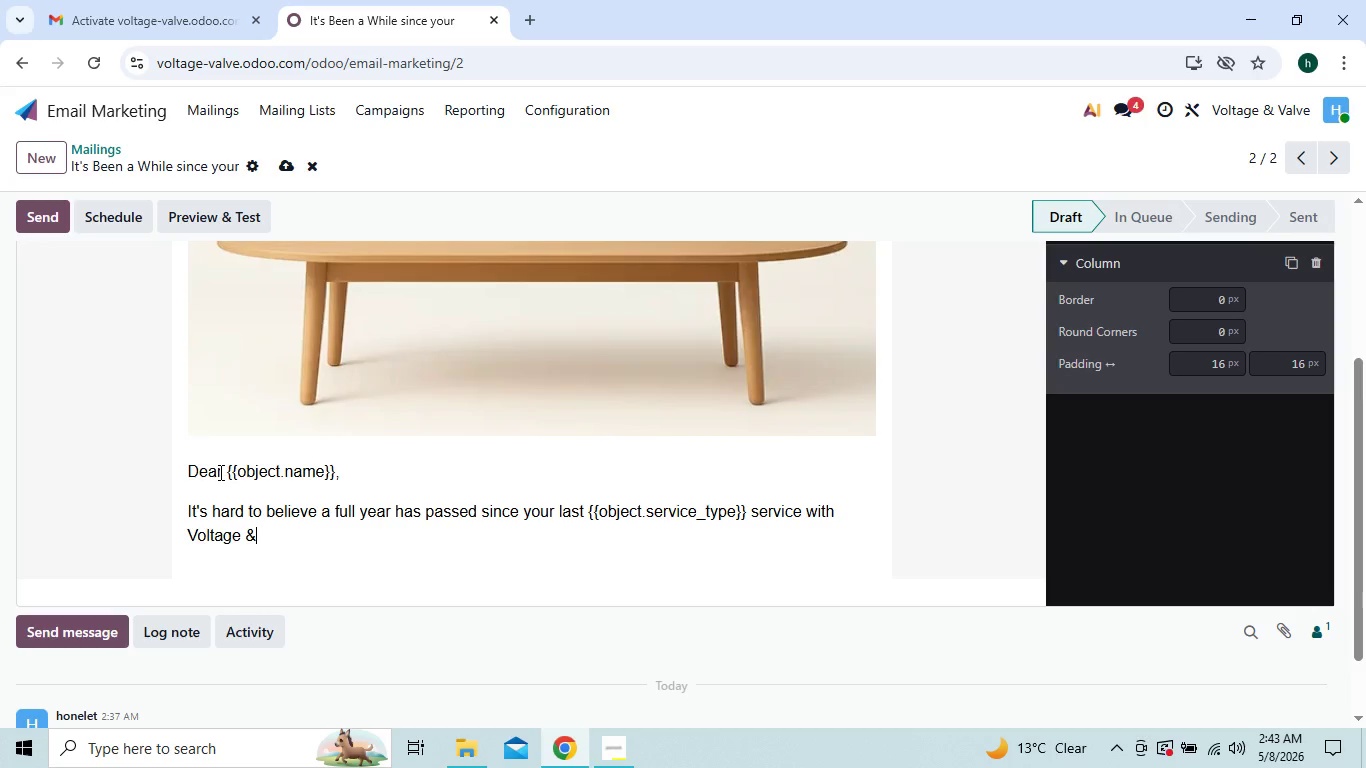 
type(& Valve.)
 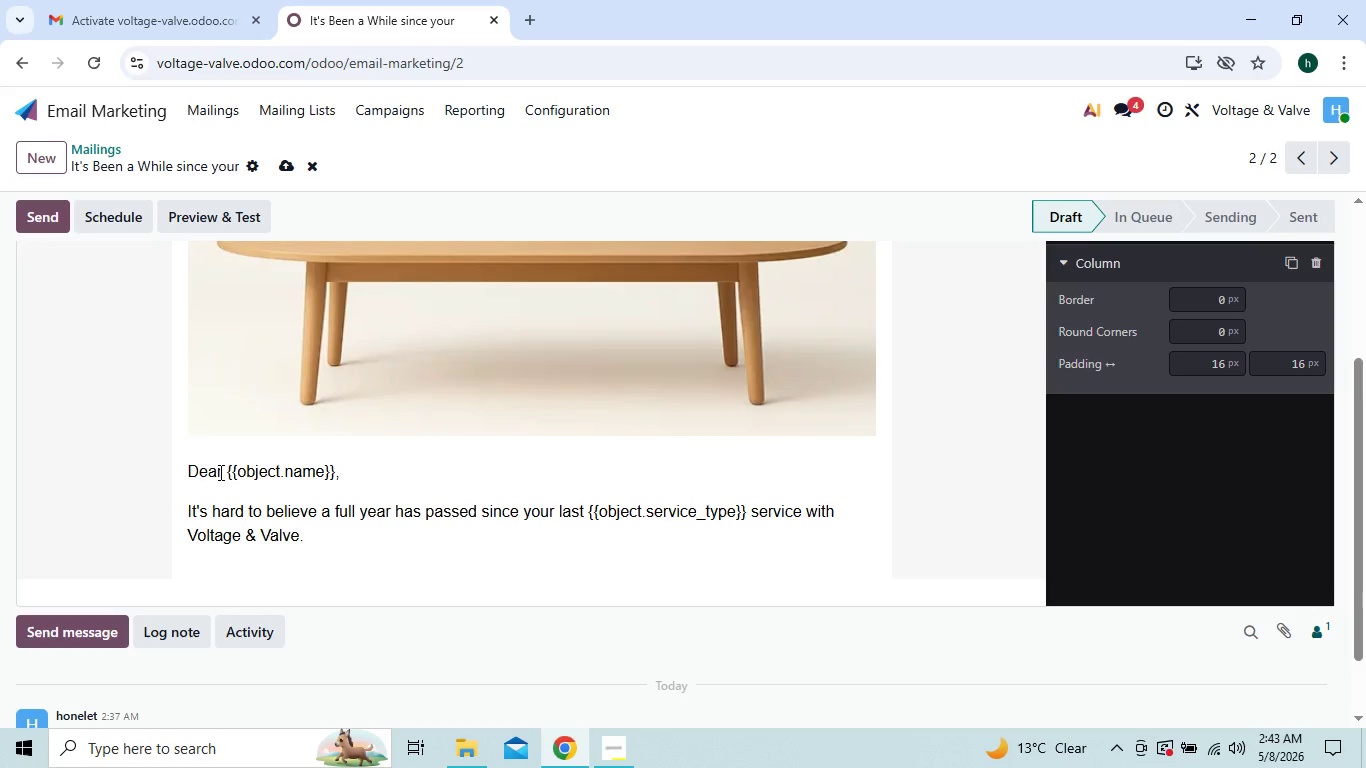 
key(Enter)
 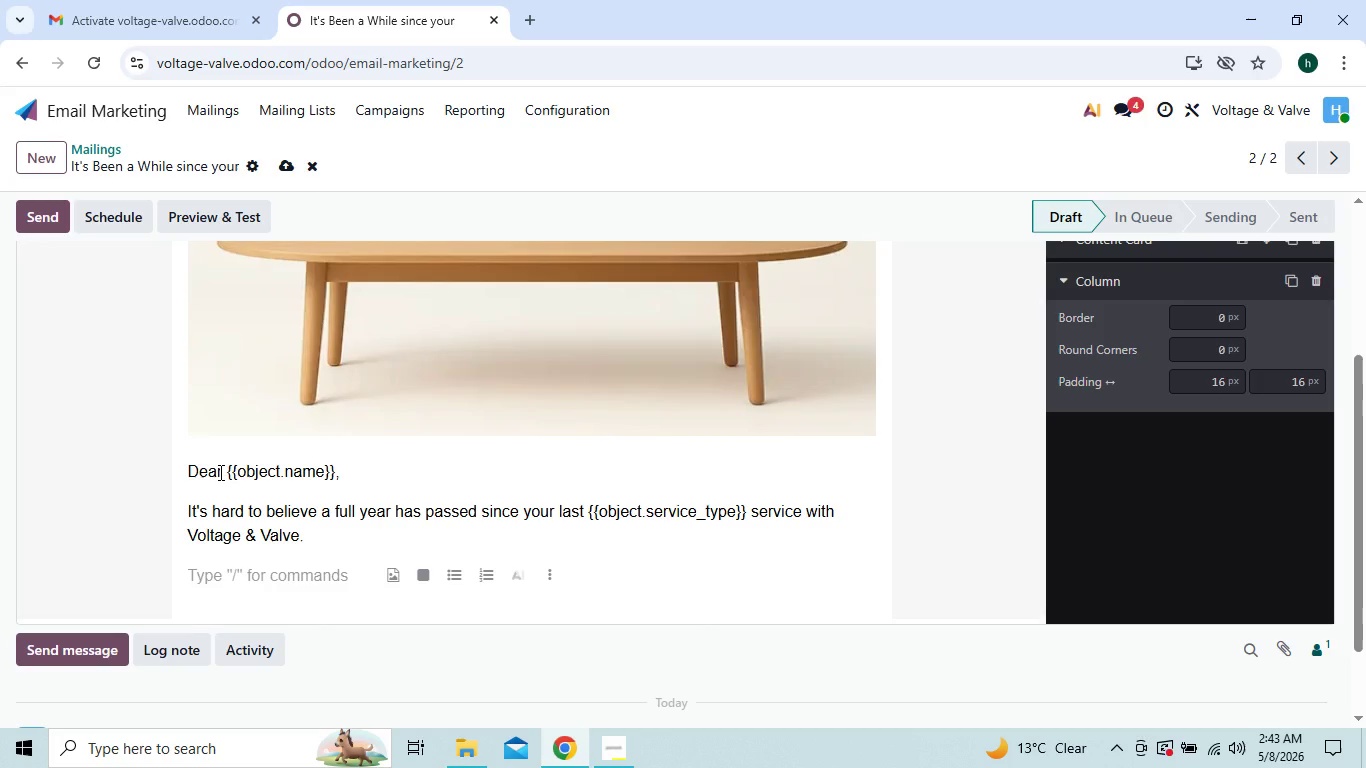 
type(Many homeowners don't realze )
 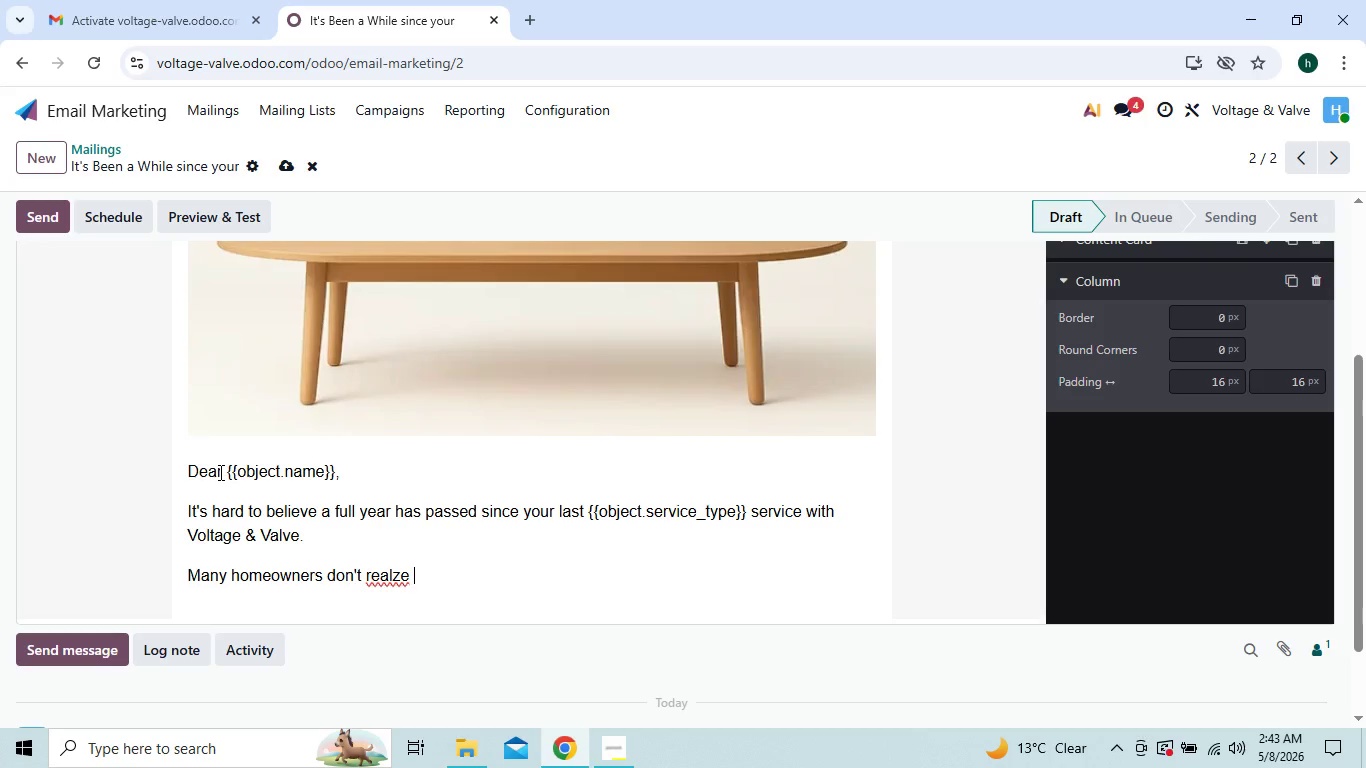 
key(ArrowLeft)
 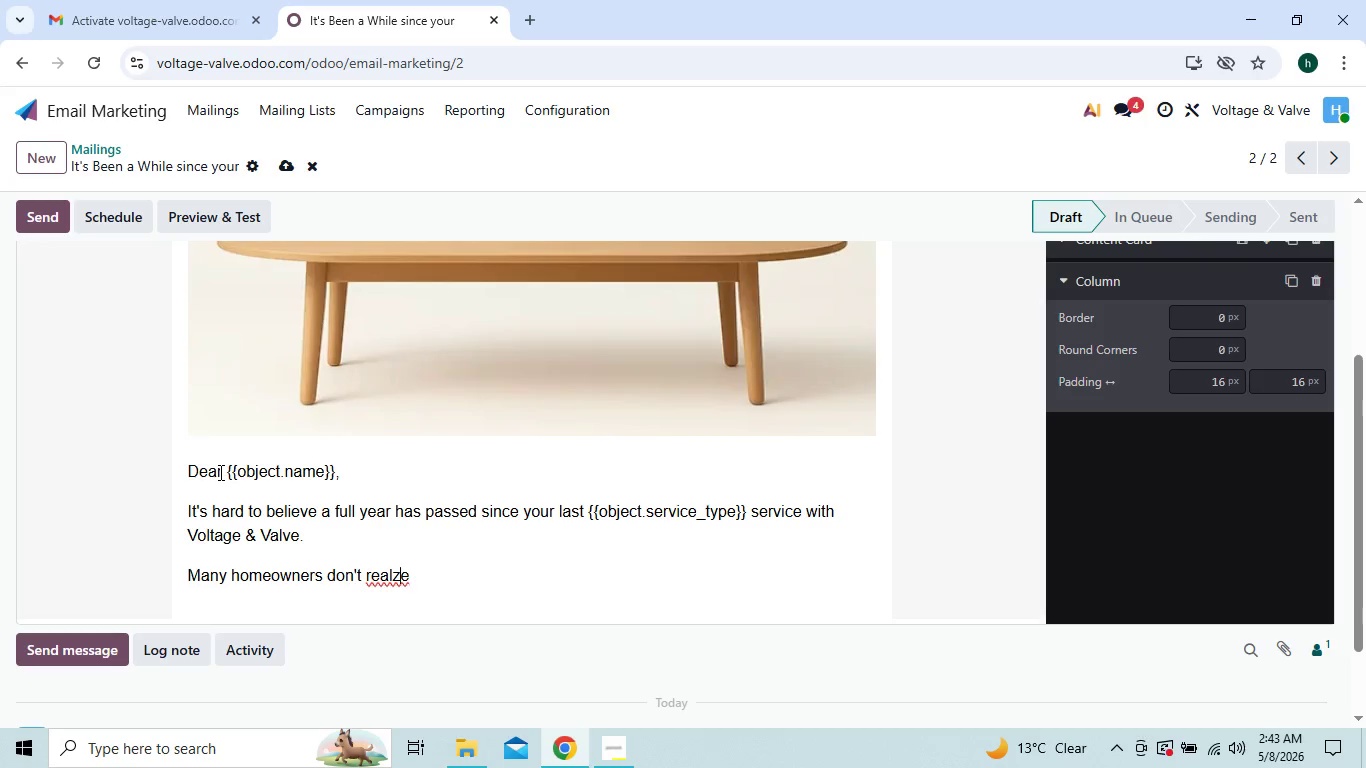 
key(ArrowLeft)
 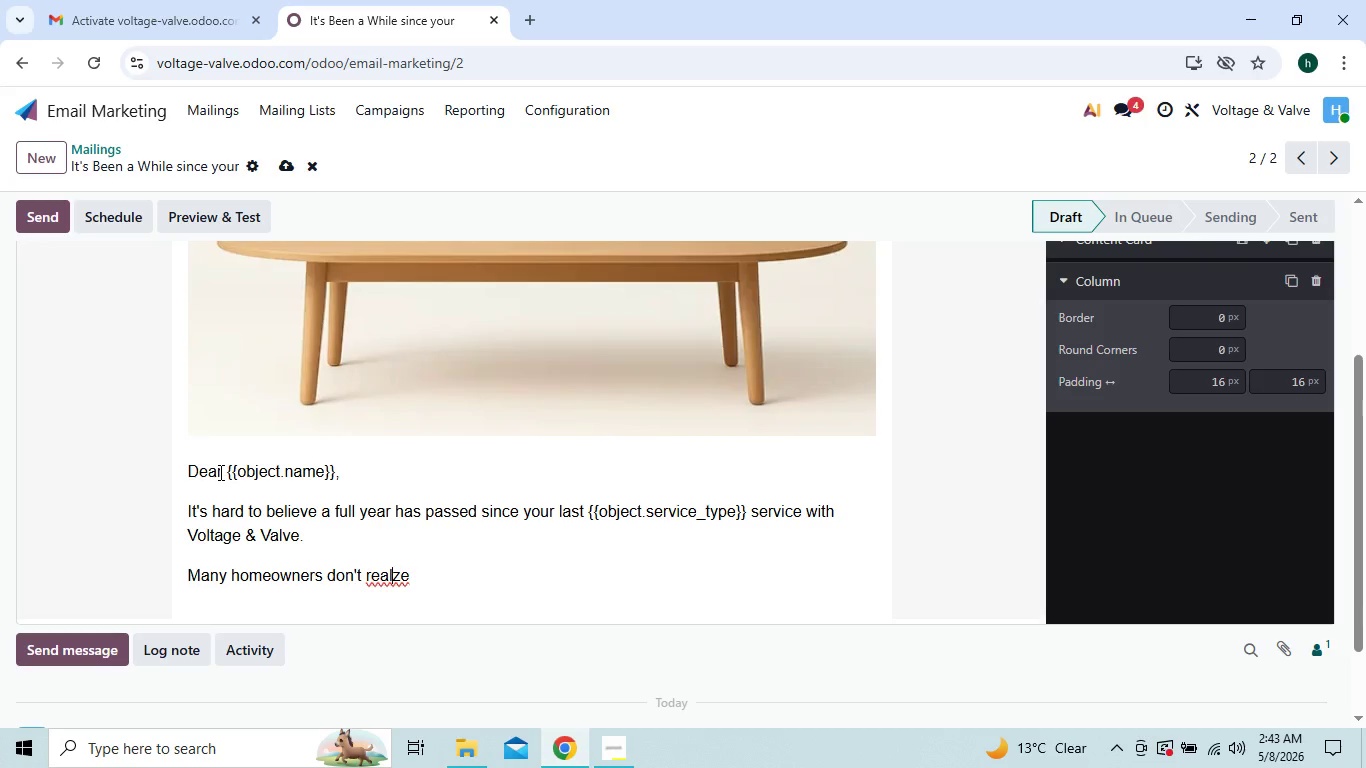 
key(ArrowLeft)
 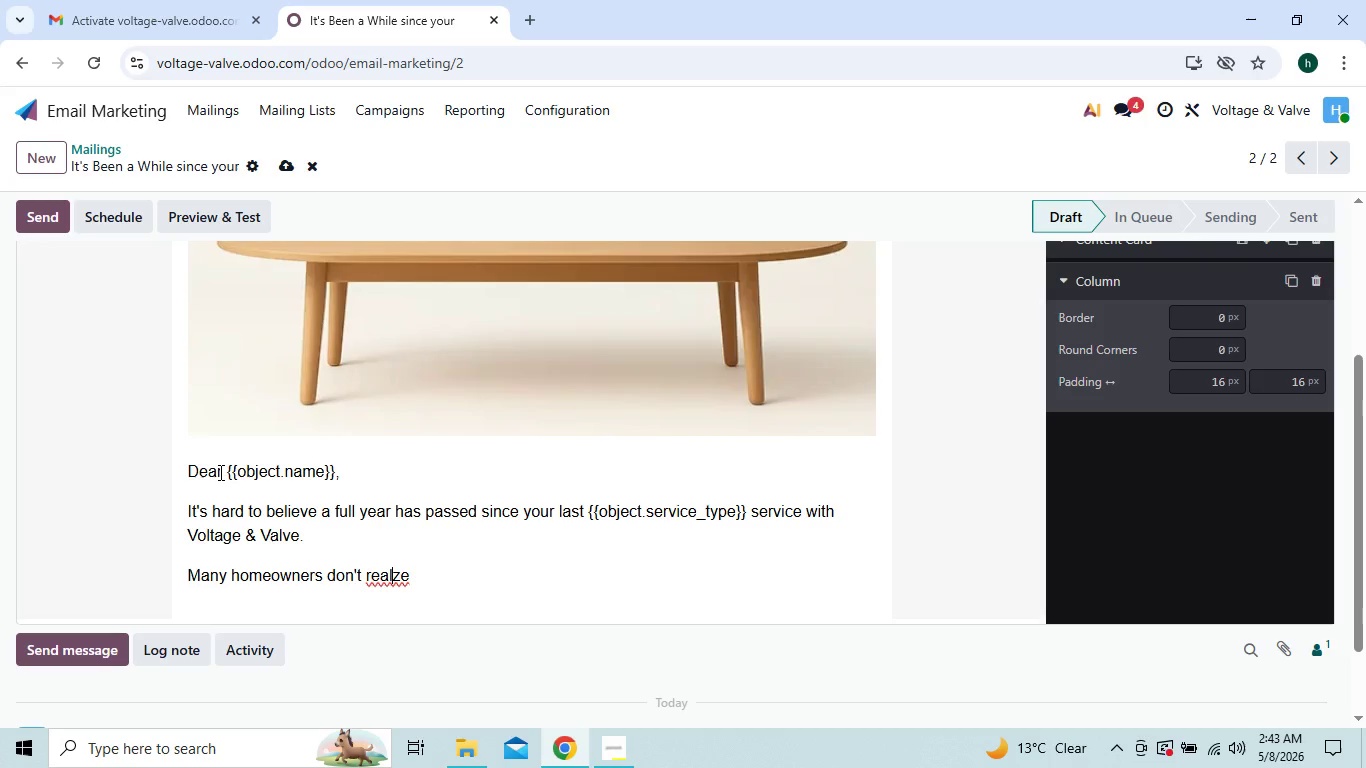 
key(I)
 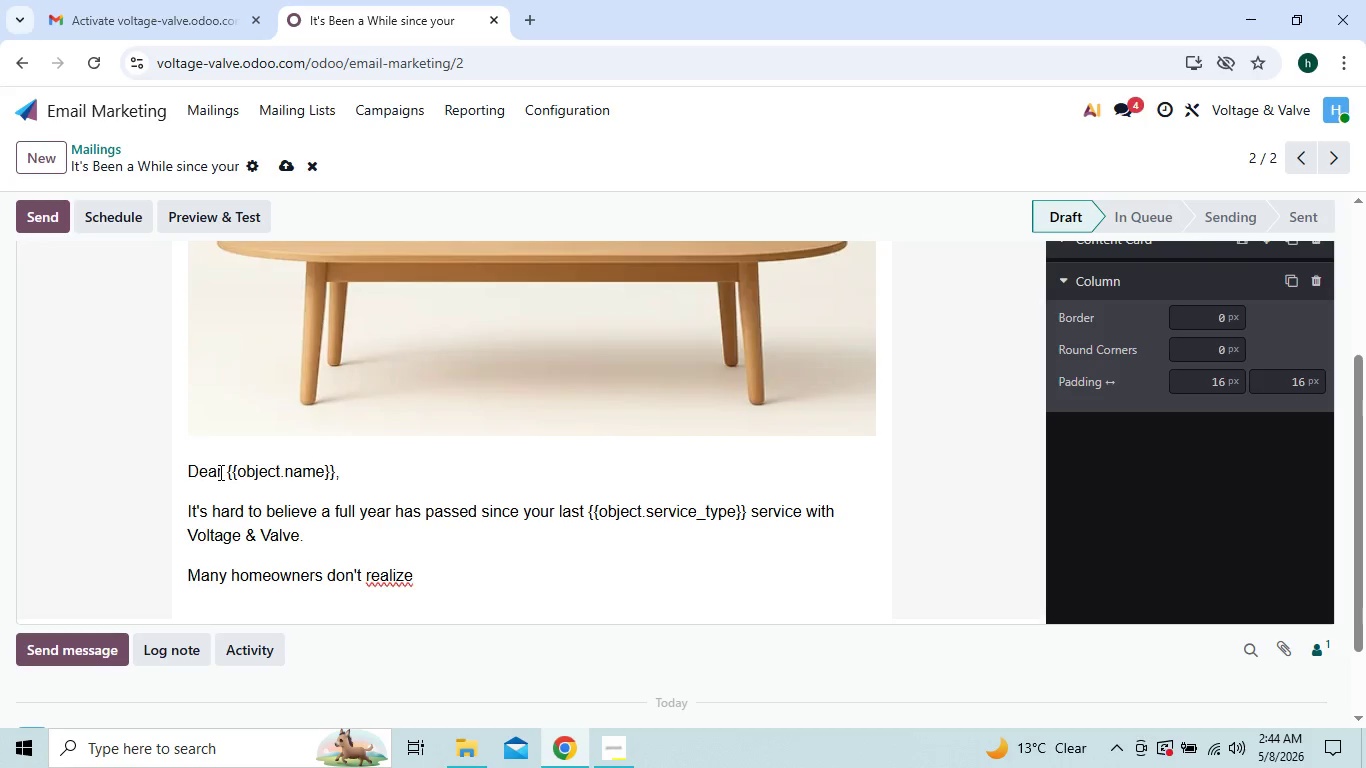 
key(ArrowRight)
 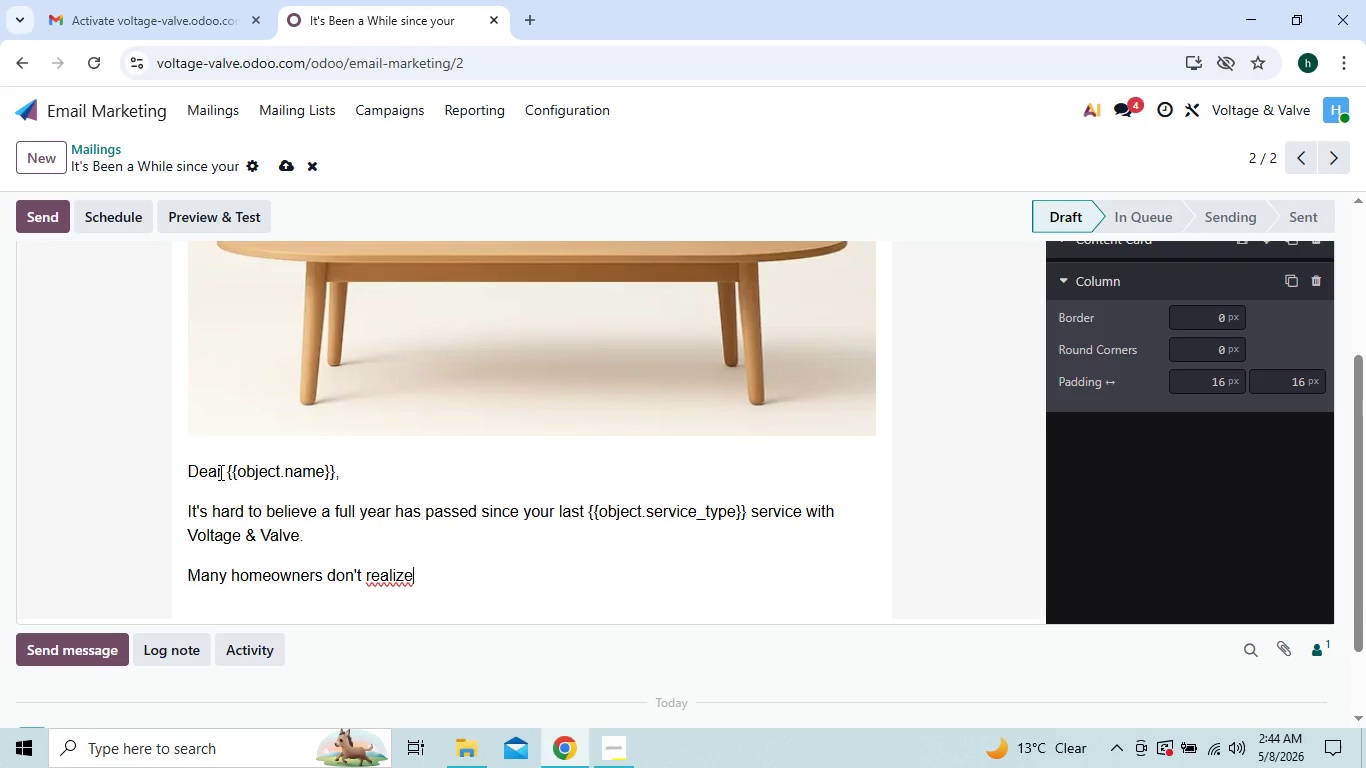 
key(ArrowRight)
 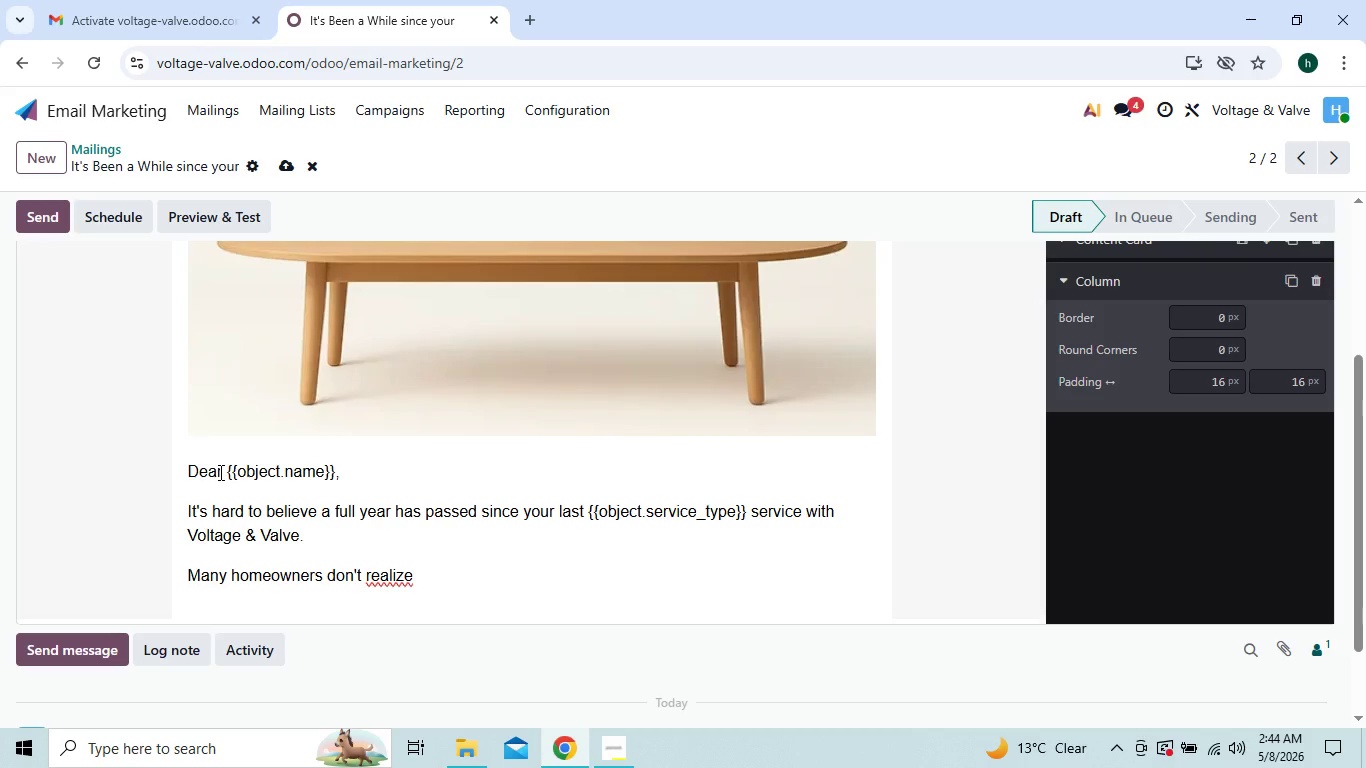 
key(ArrowLeft)
 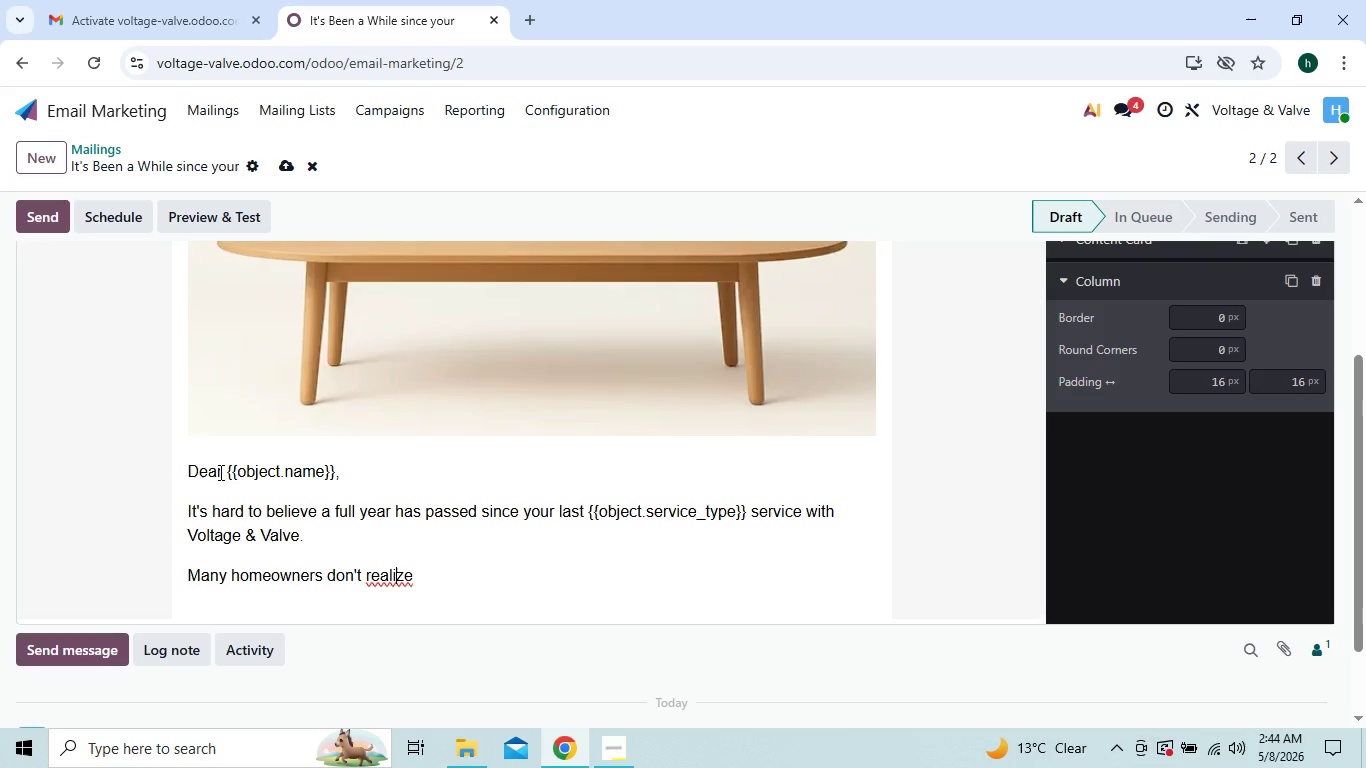 
key(ArrowLeft)
 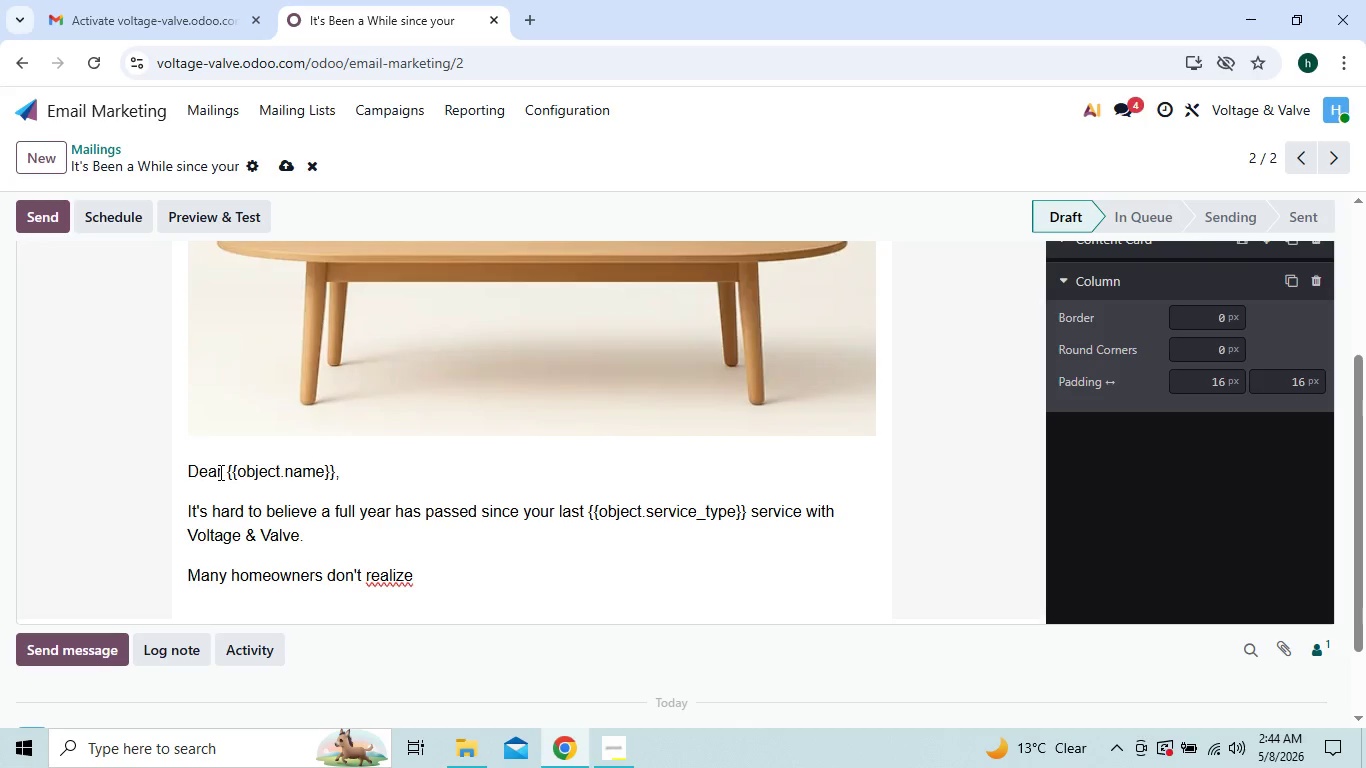 
key(ArrowRight)
 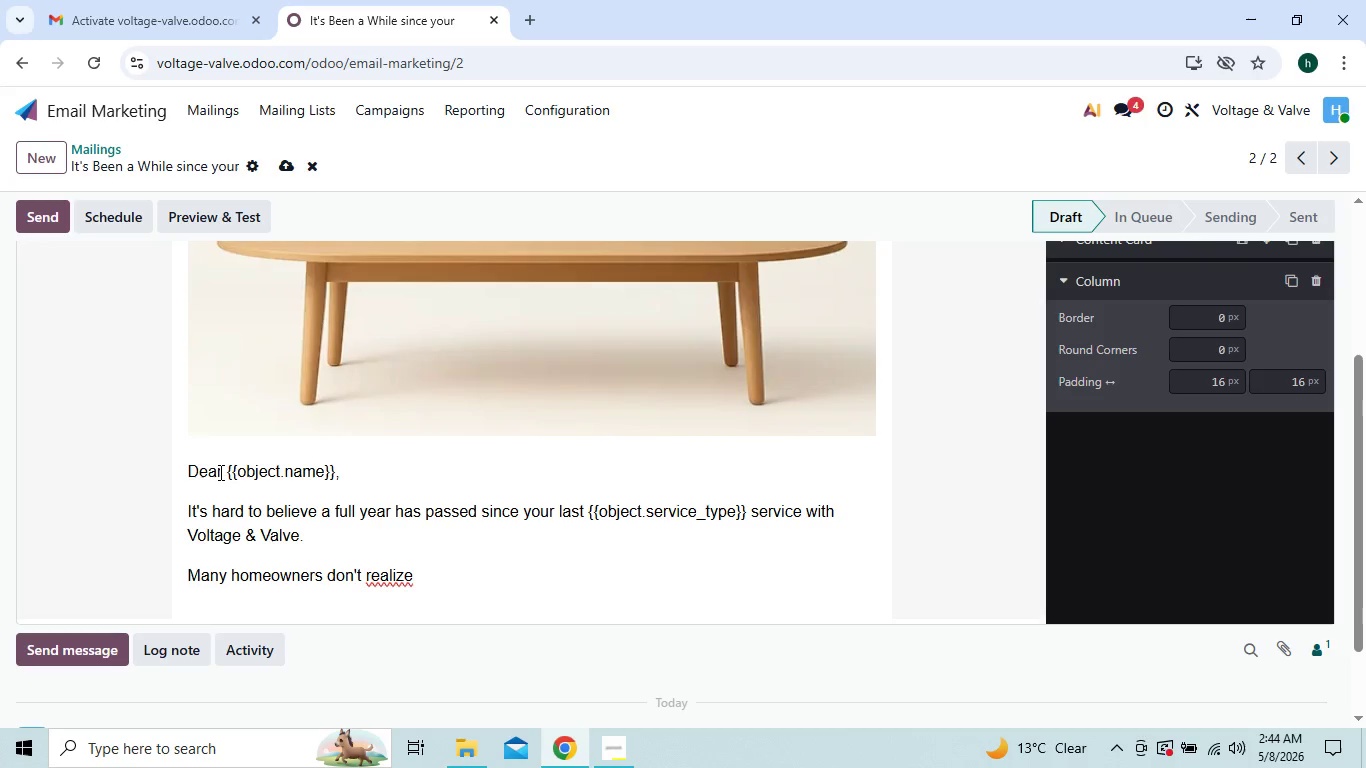 
key(ArrowRight)
 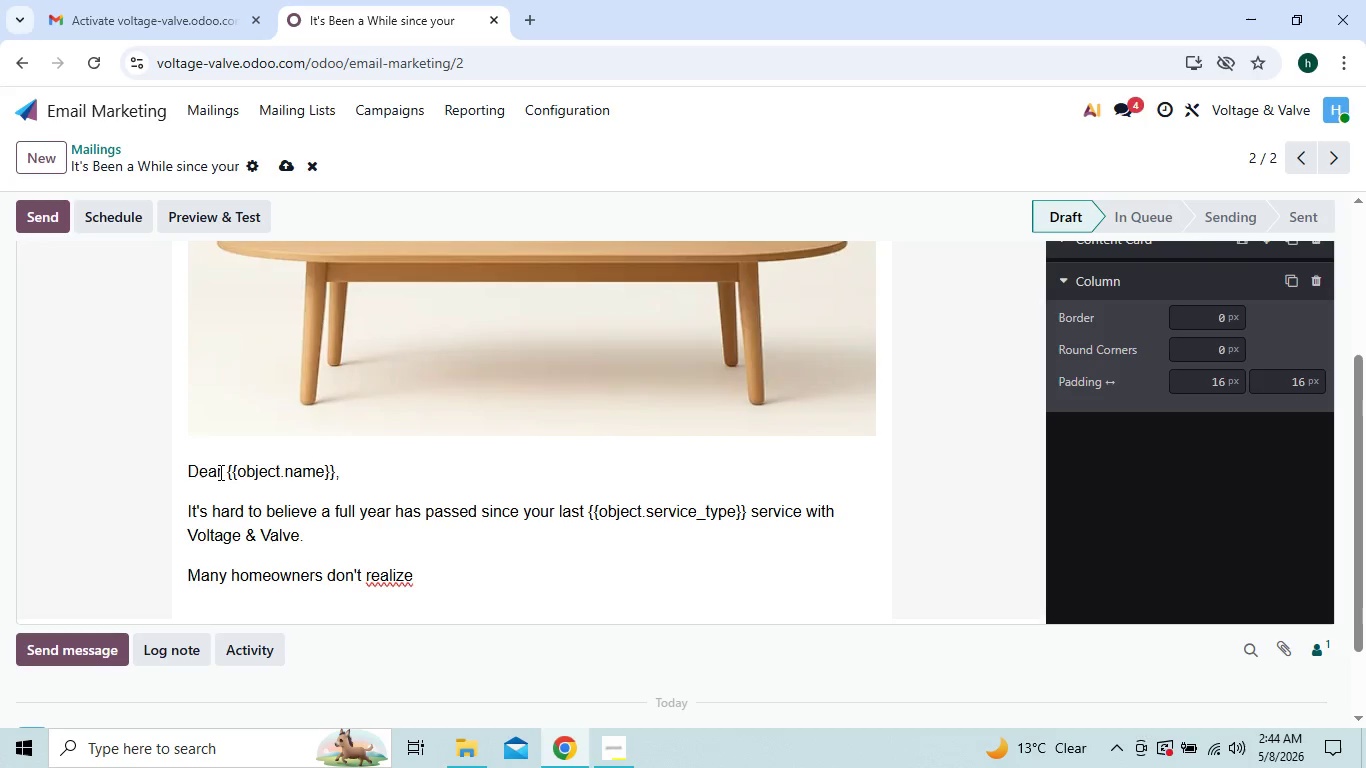 
key(ArrowLeft)
 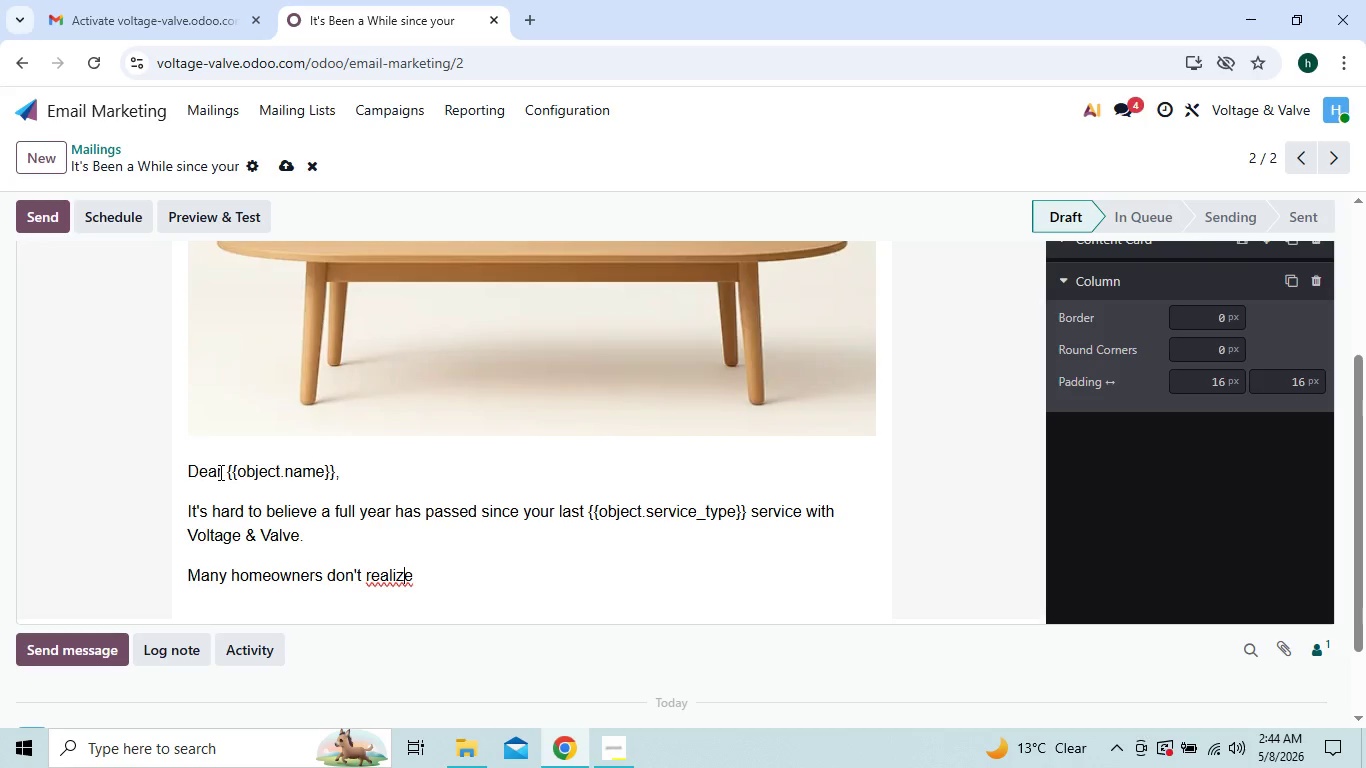 
key(Backspace)
 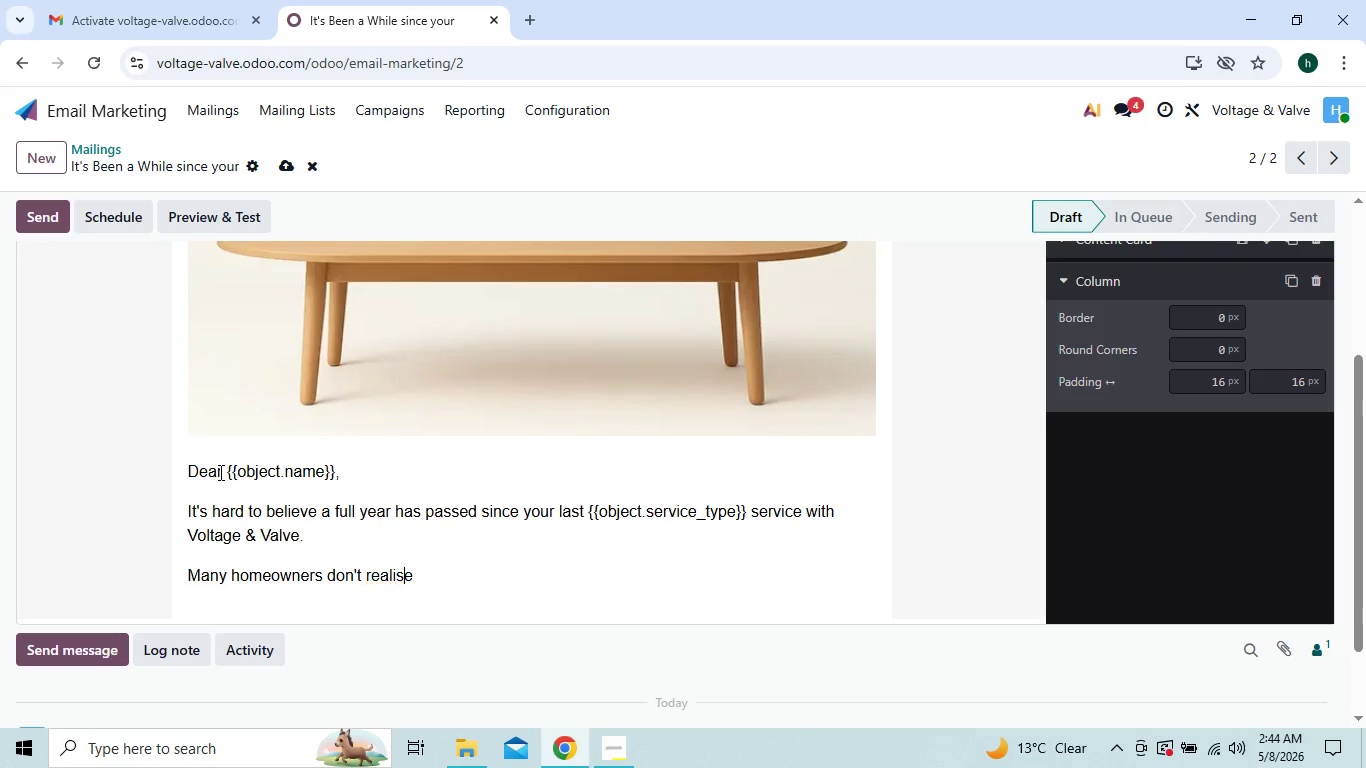 
key(S)
 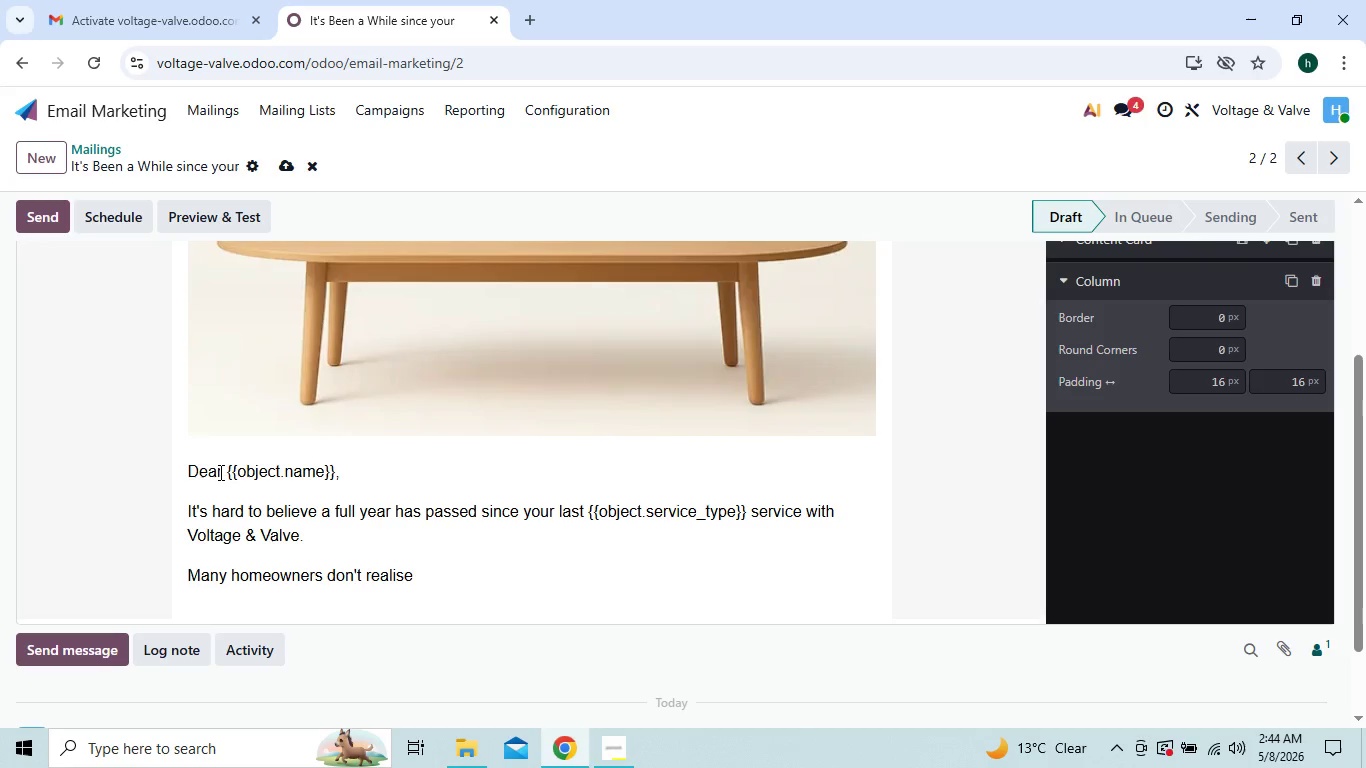 
key(ArrowRight)
 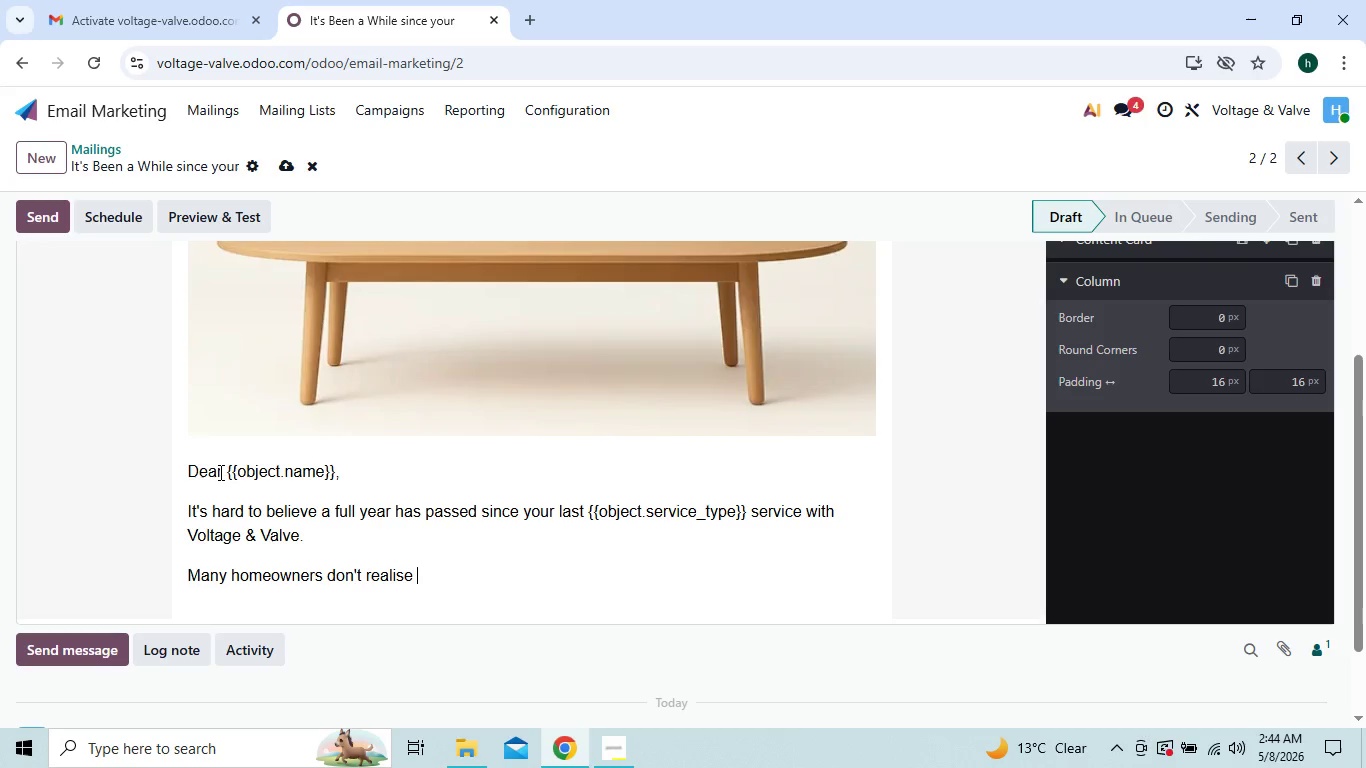 
key(ArrowRight)
 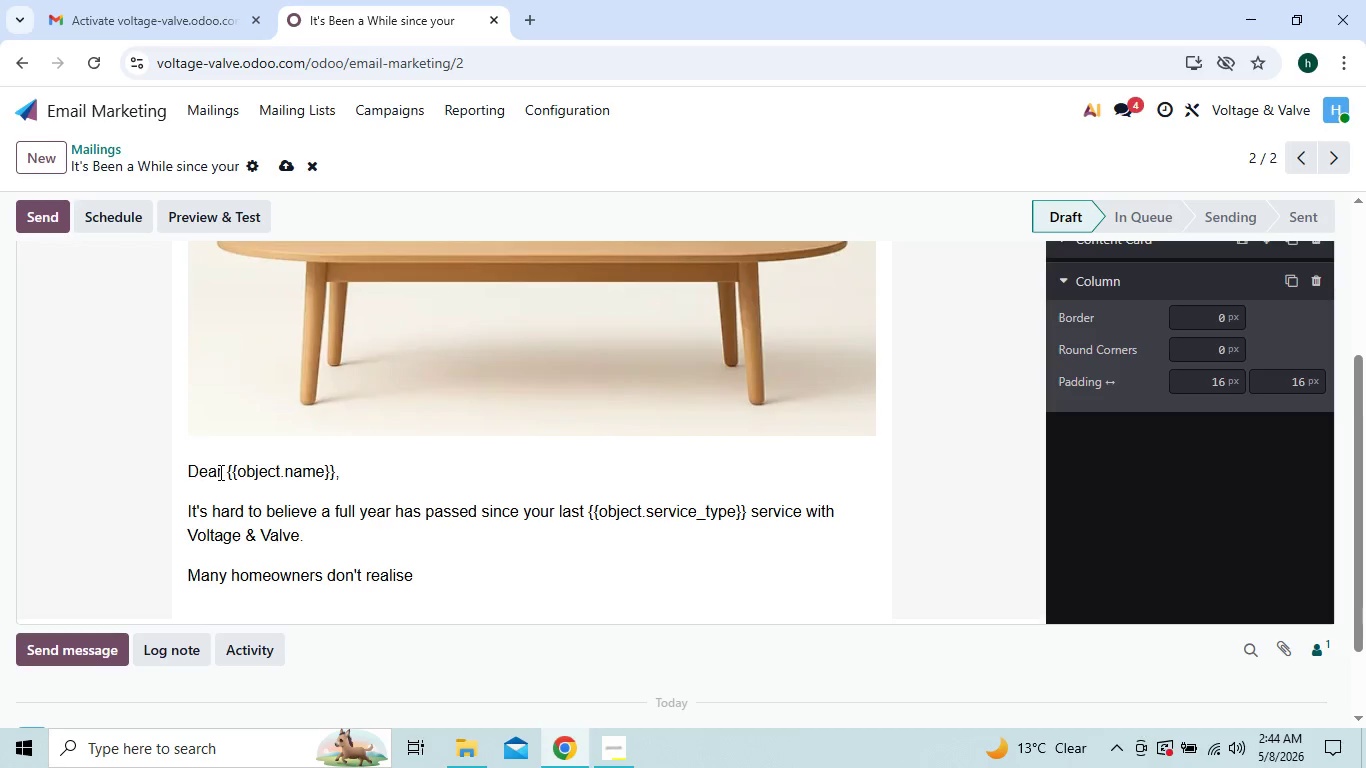 
type( t)
key(Backspace)
key(Backspace)
type(that small electrical)
 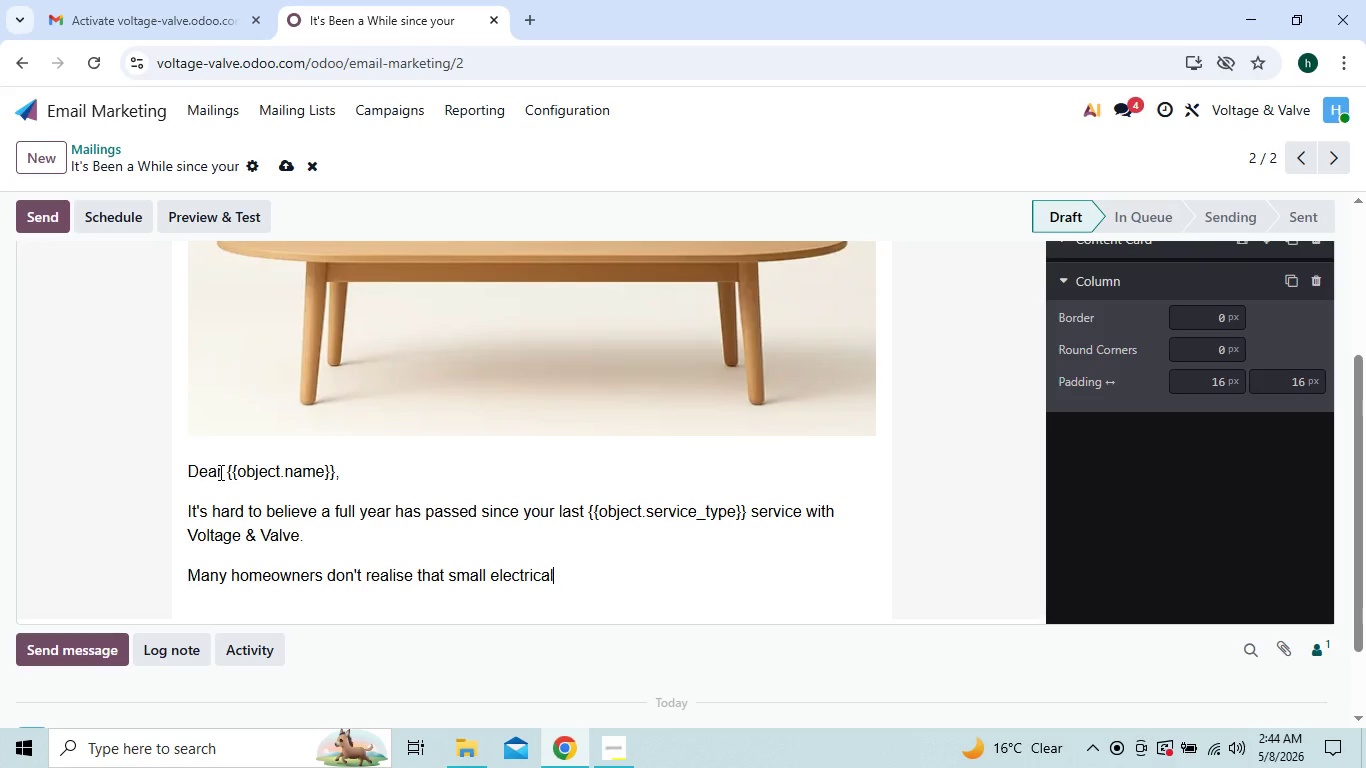 
key(Comma)
 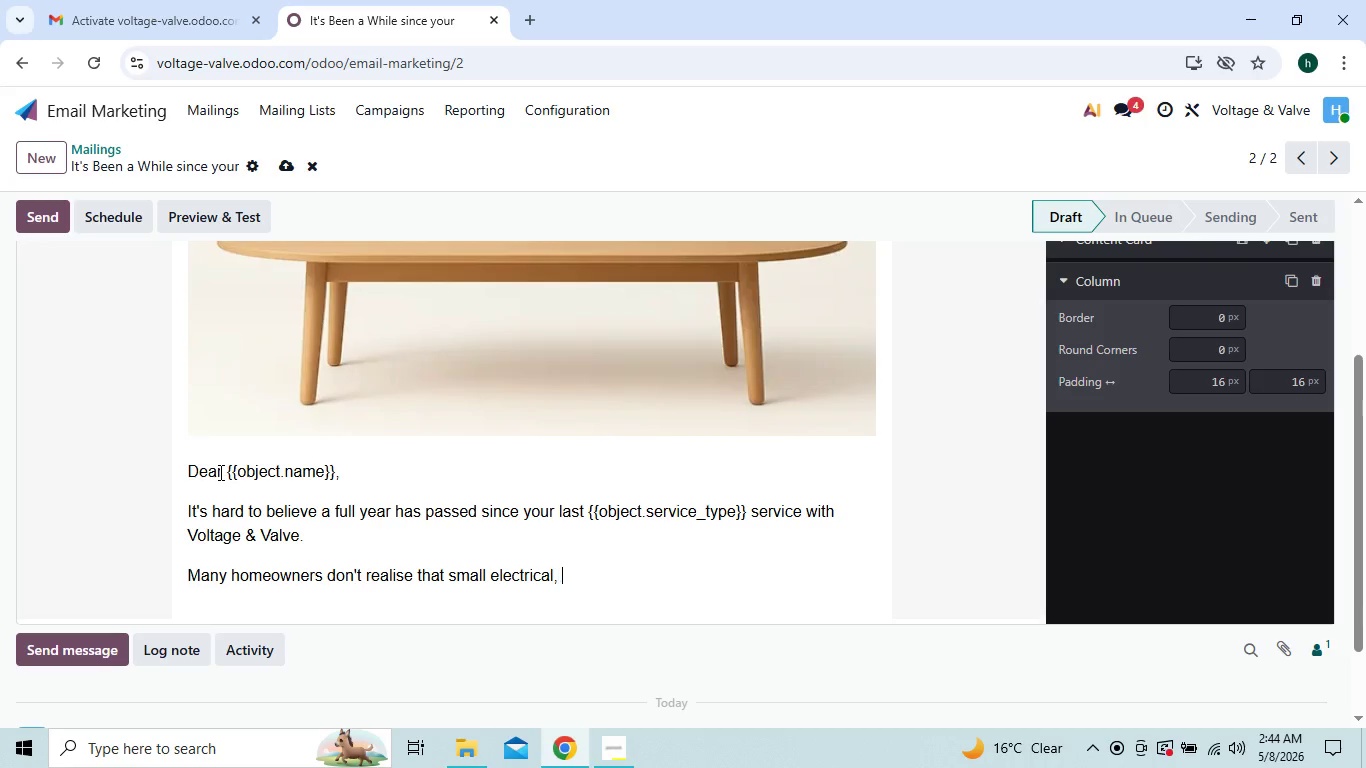 
key(Space)
 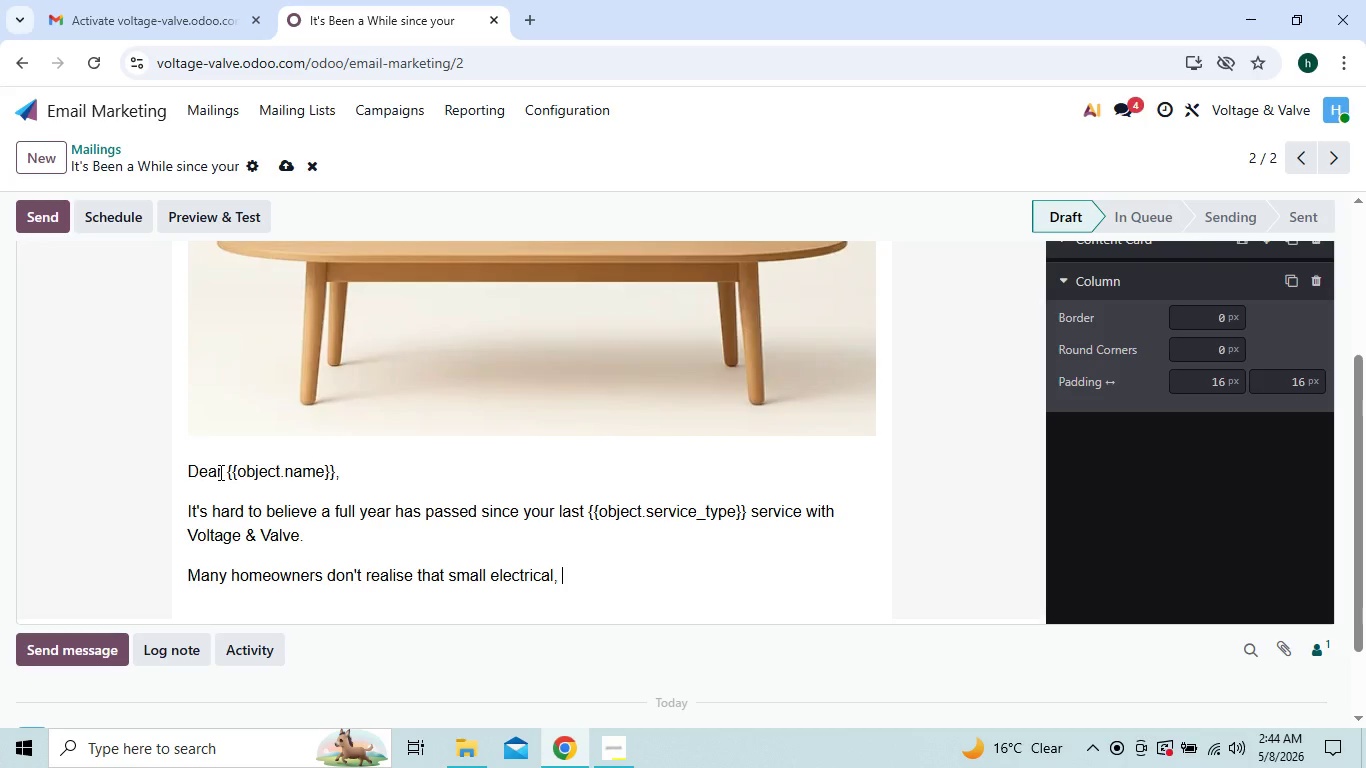 
type(plumbing)
 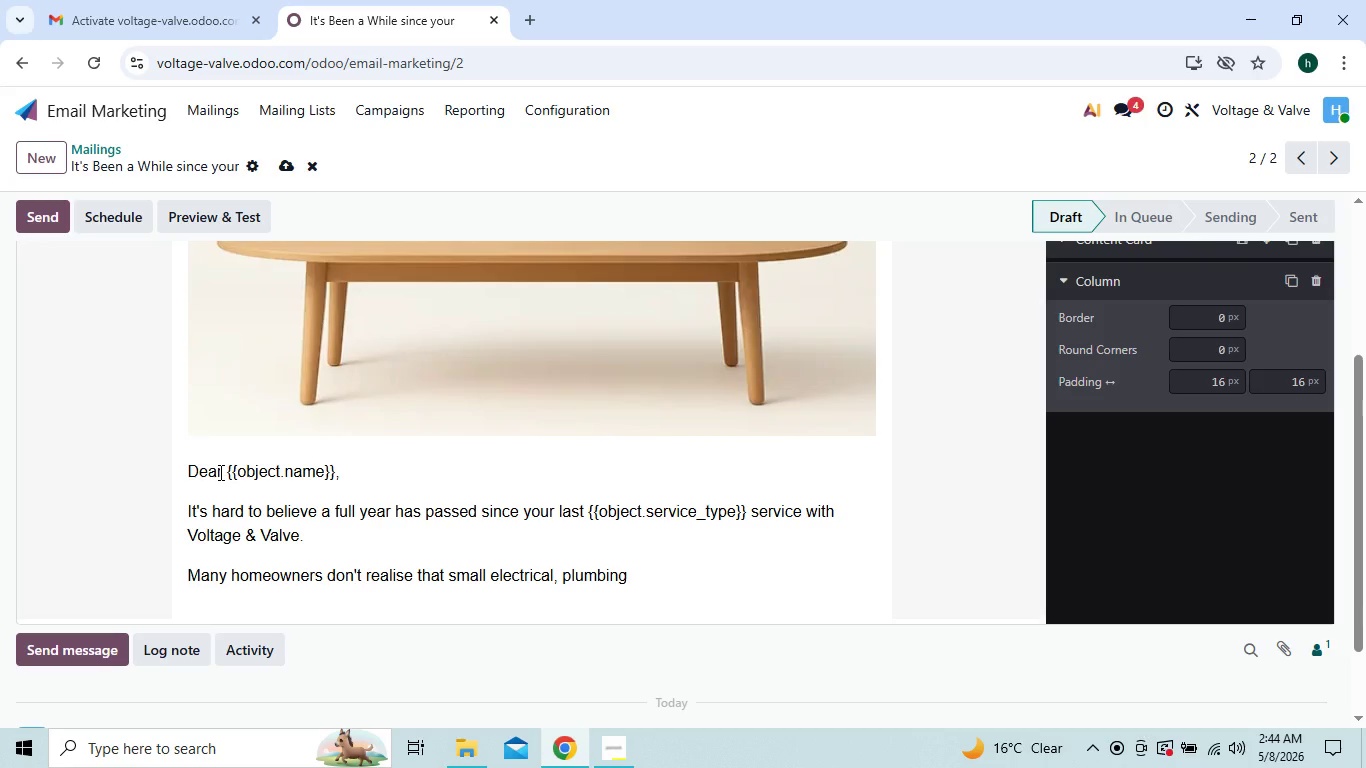 
type(, or HVAC issues can Q)
key(Backspace)
type(q)
 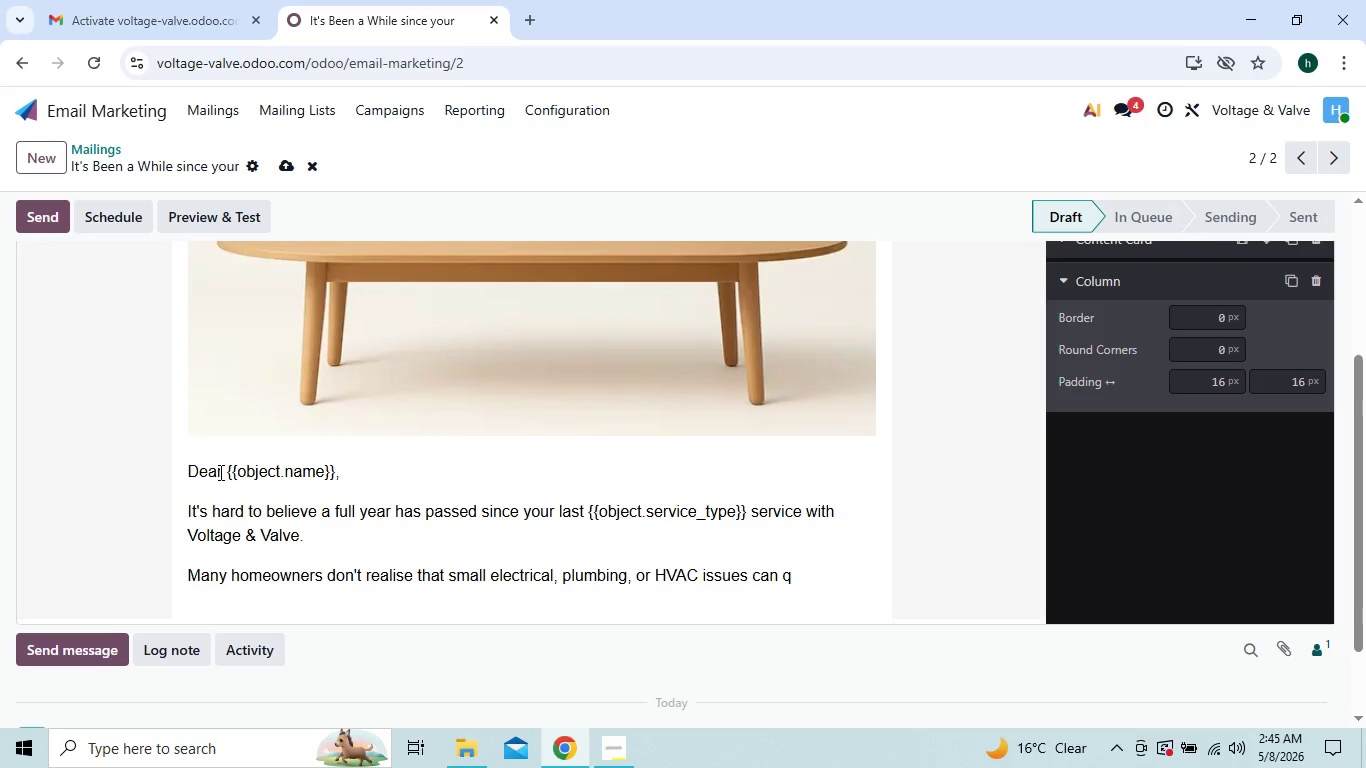 
key(U)
 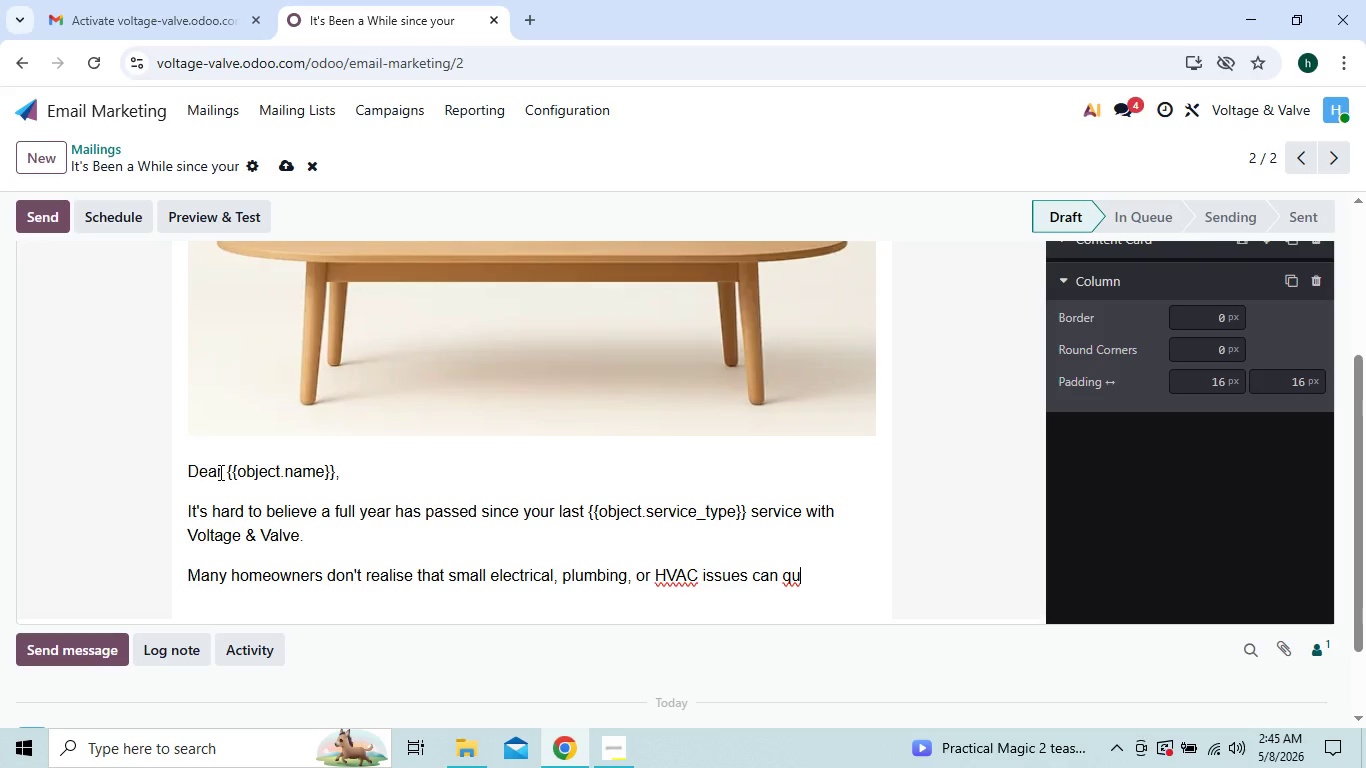 
type(iets)
 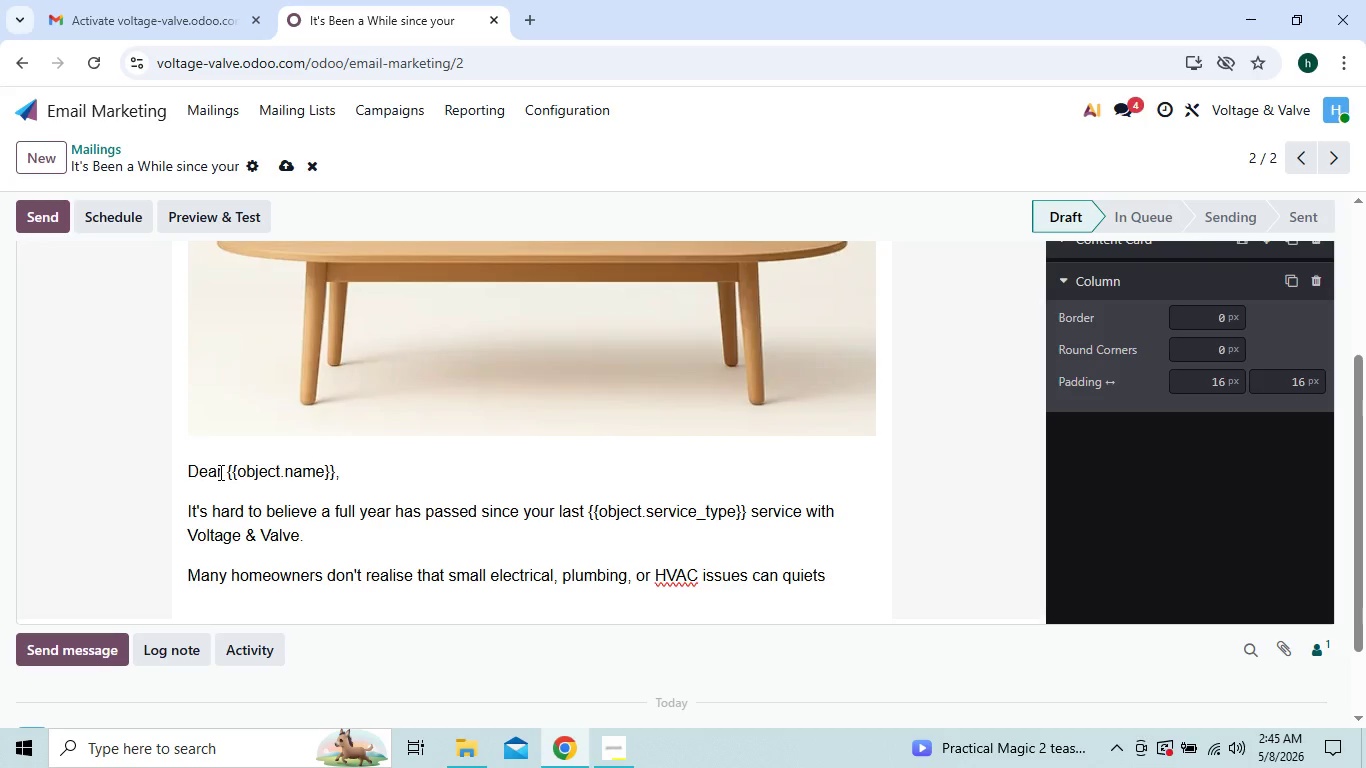 
wait(8.97)
 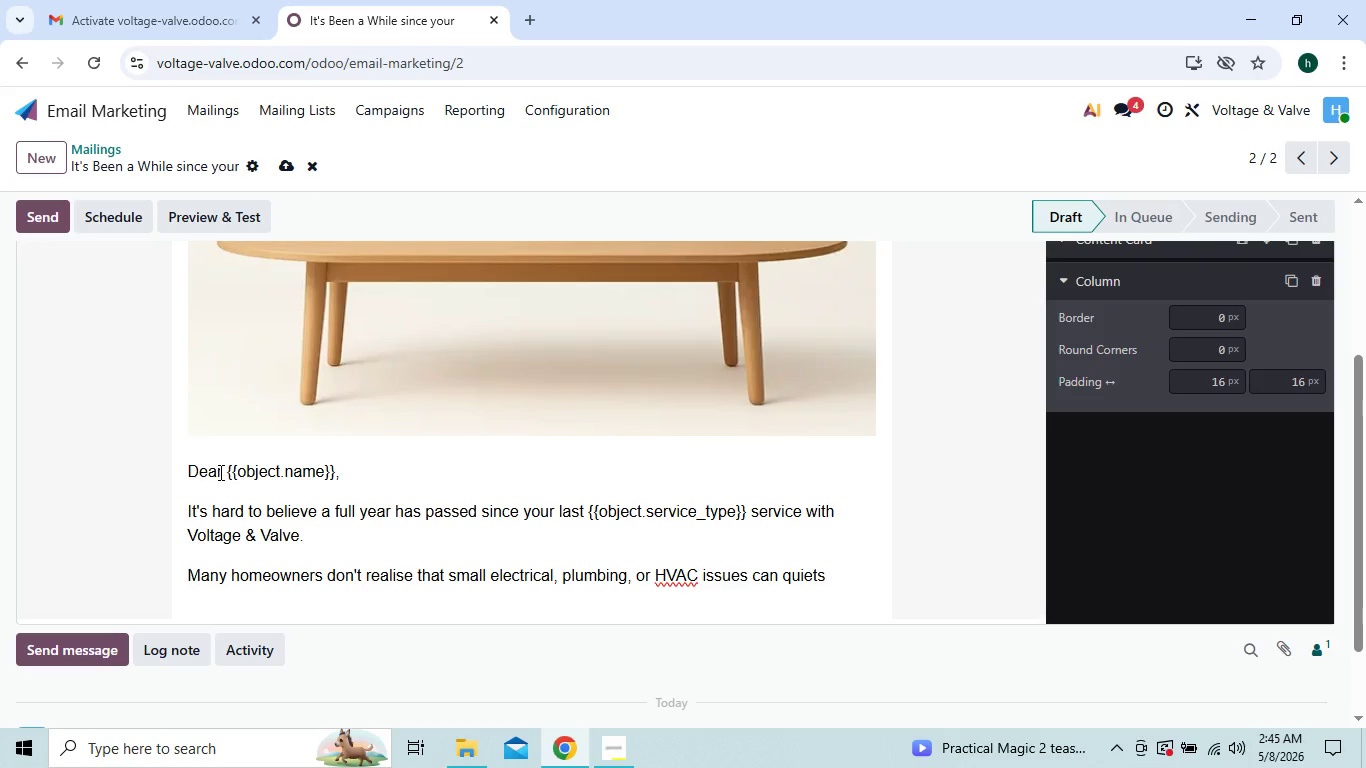 
key(Backspace)
type(ly develop into s)
key(Backspace)
type(expensive repair)
 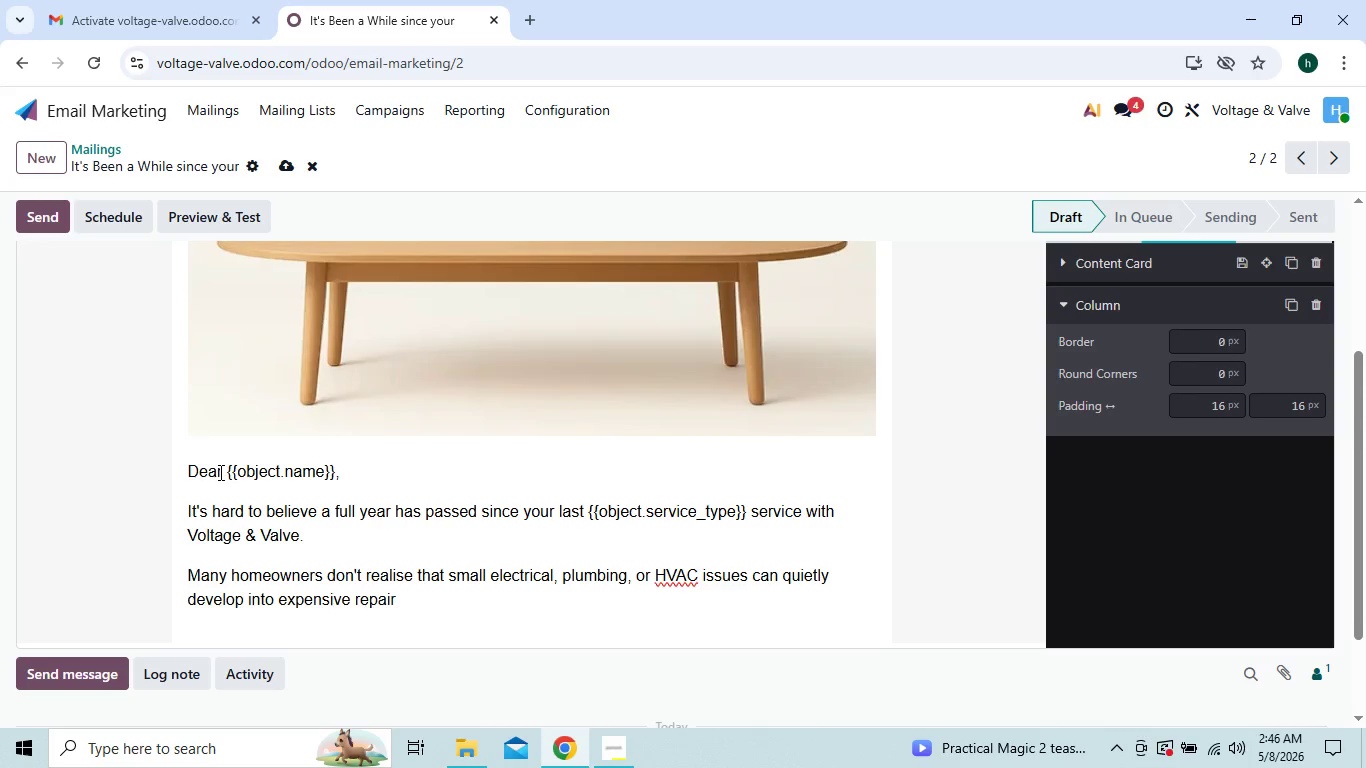 
key(S)
 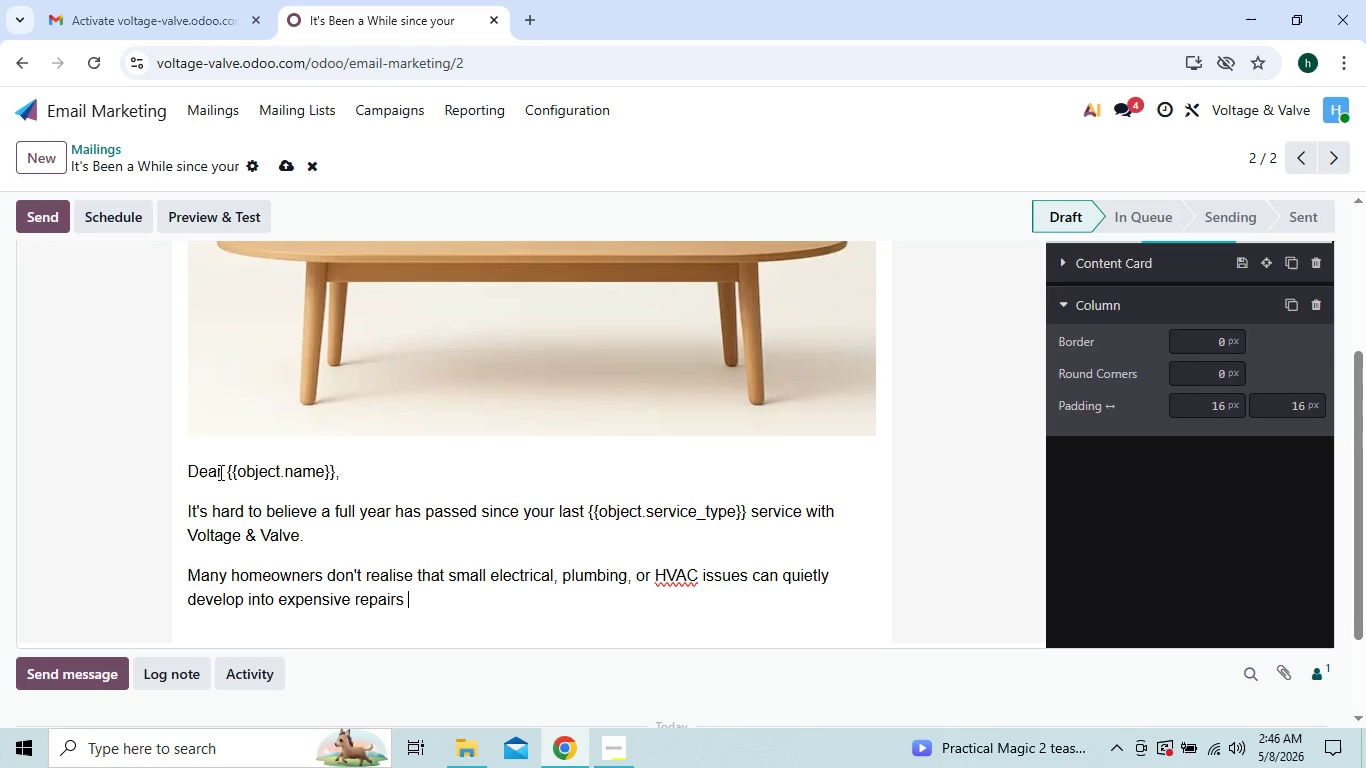 
key(Space)
 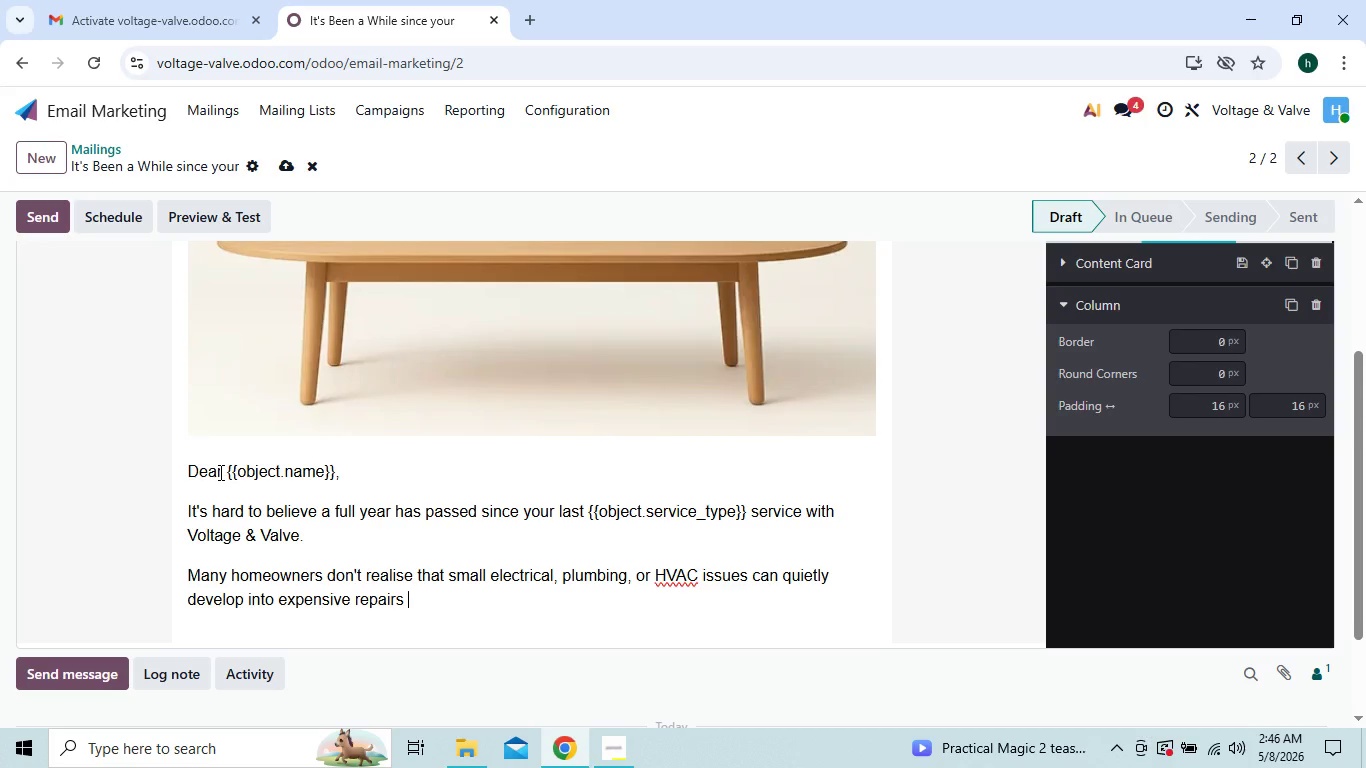 
type(when systems go unchecked )
 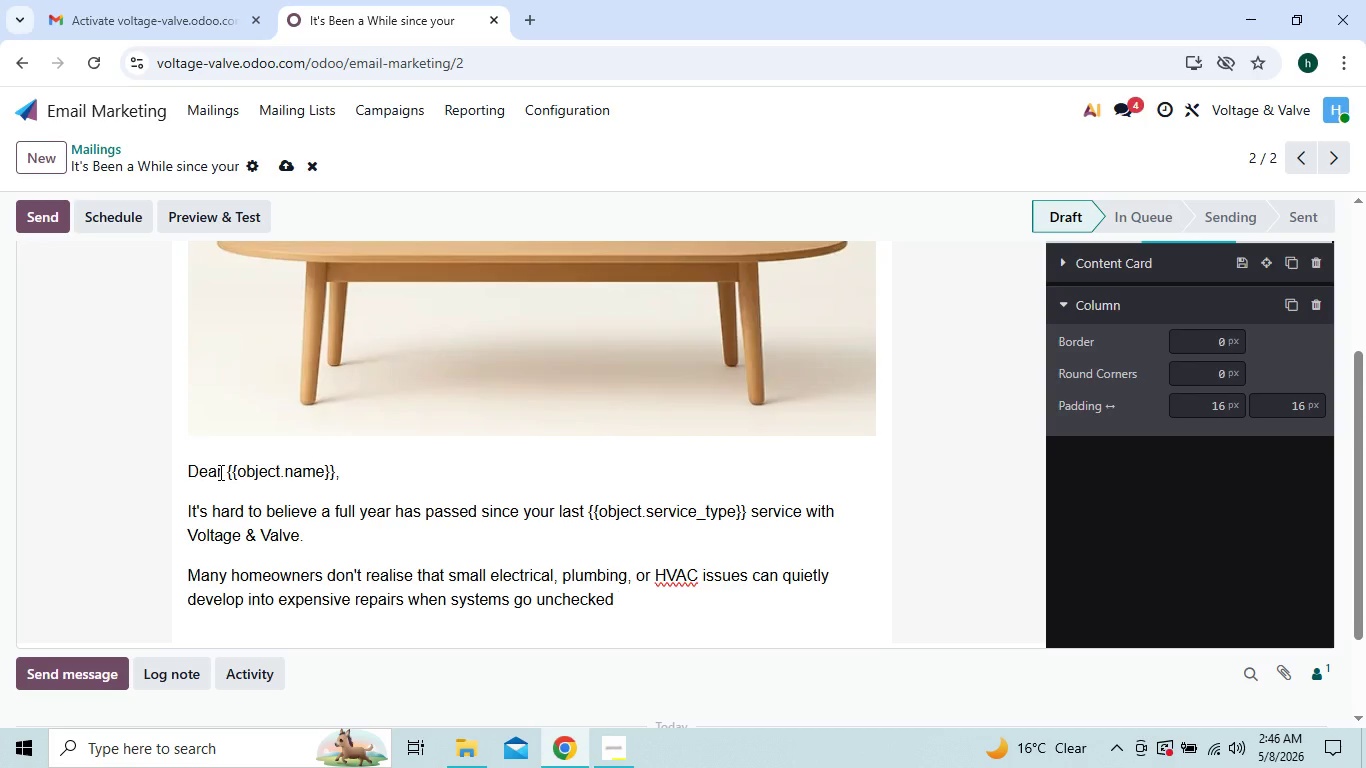 
wait(6.23)
 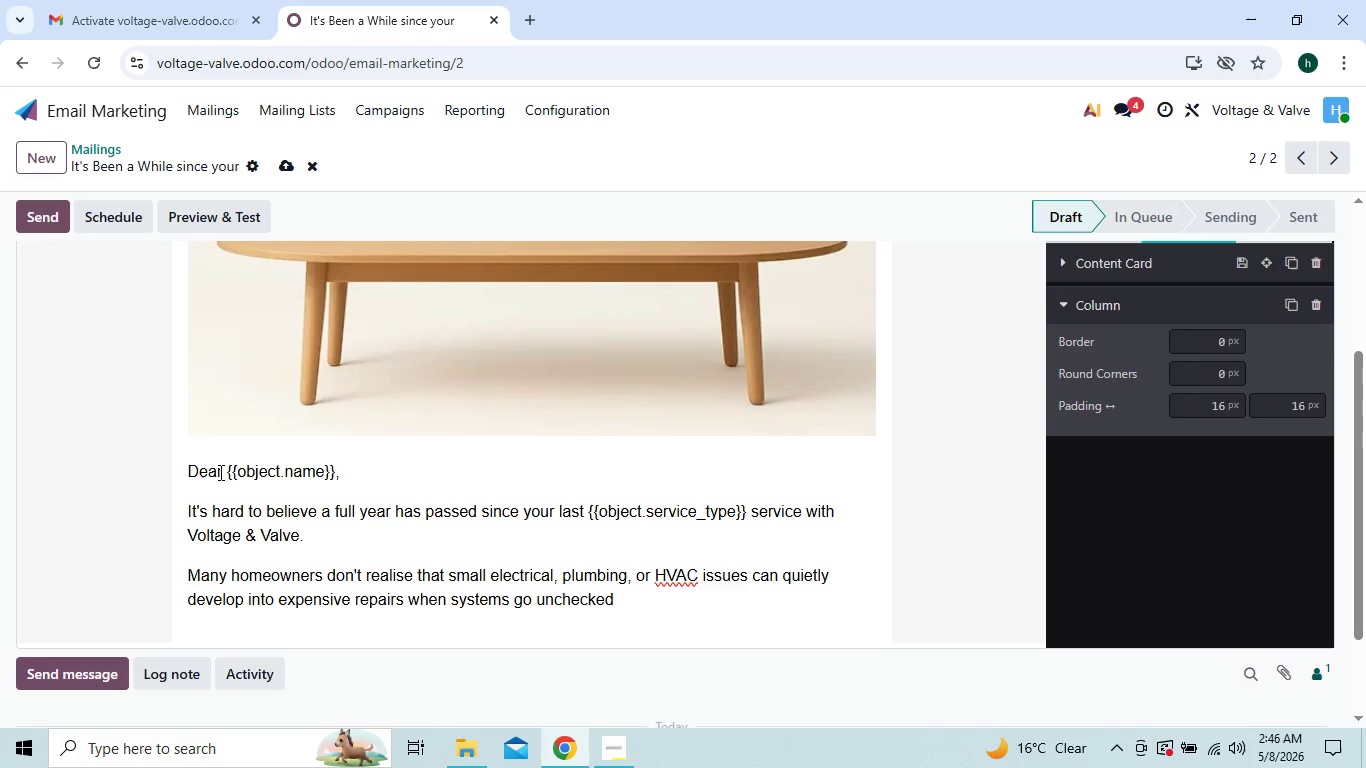 
type(for too long)
 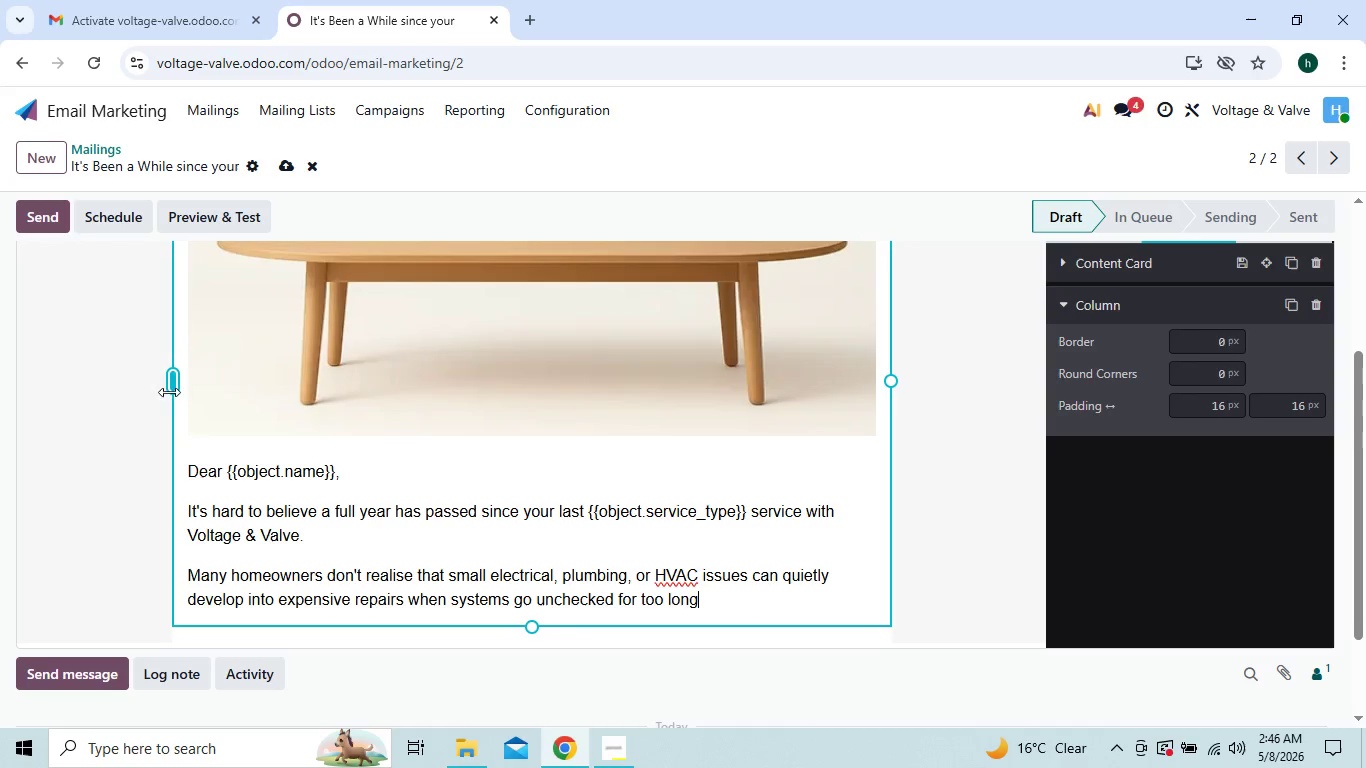 
mouse_move([207, 368])
 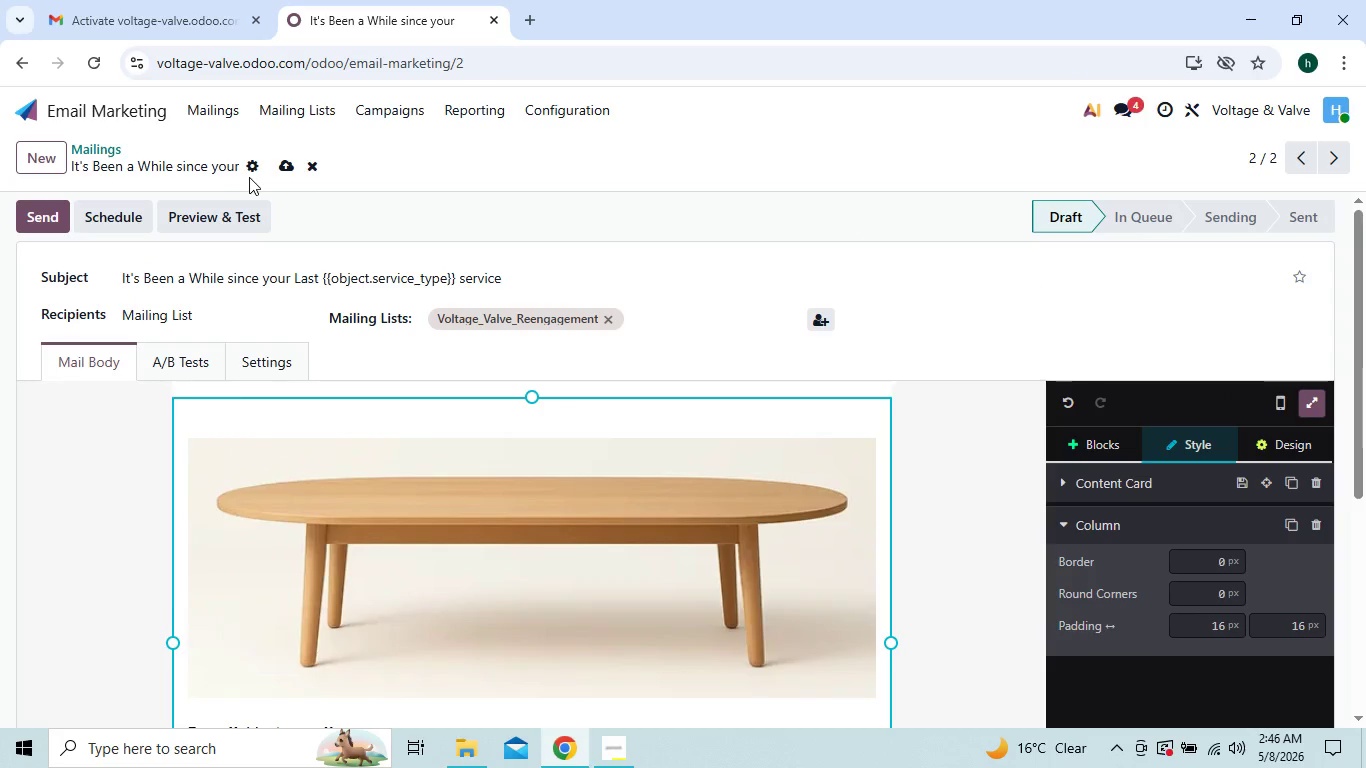 
left_click([288, 167])
 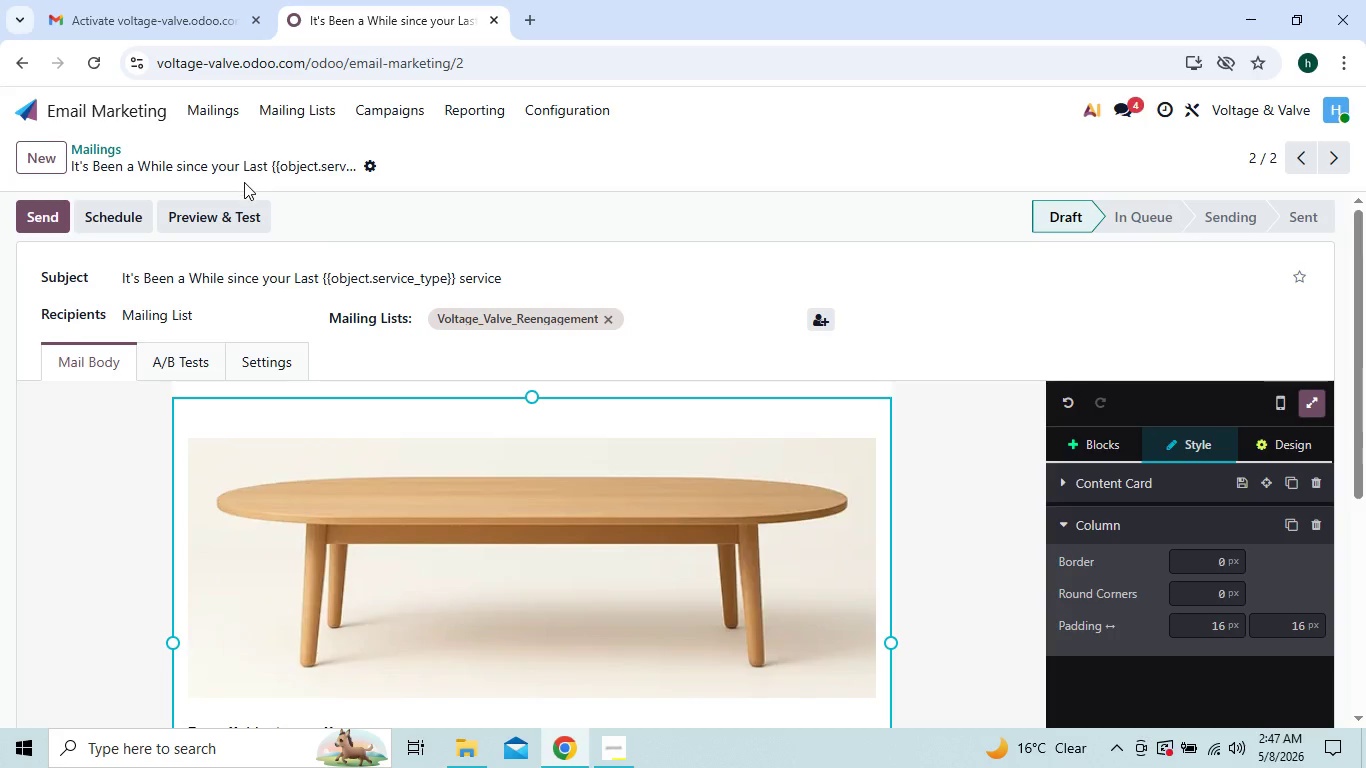 
wait(5.58)
 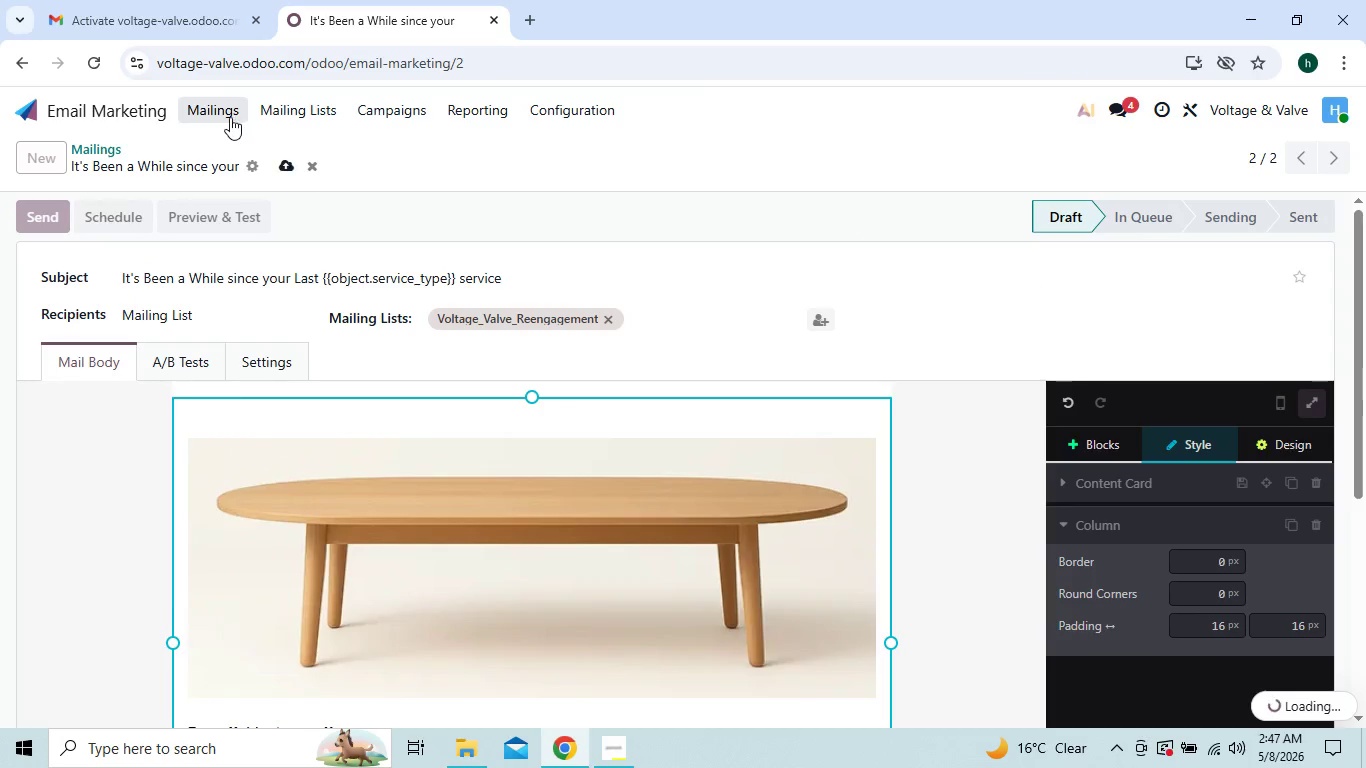 
left_click([242, 198])
 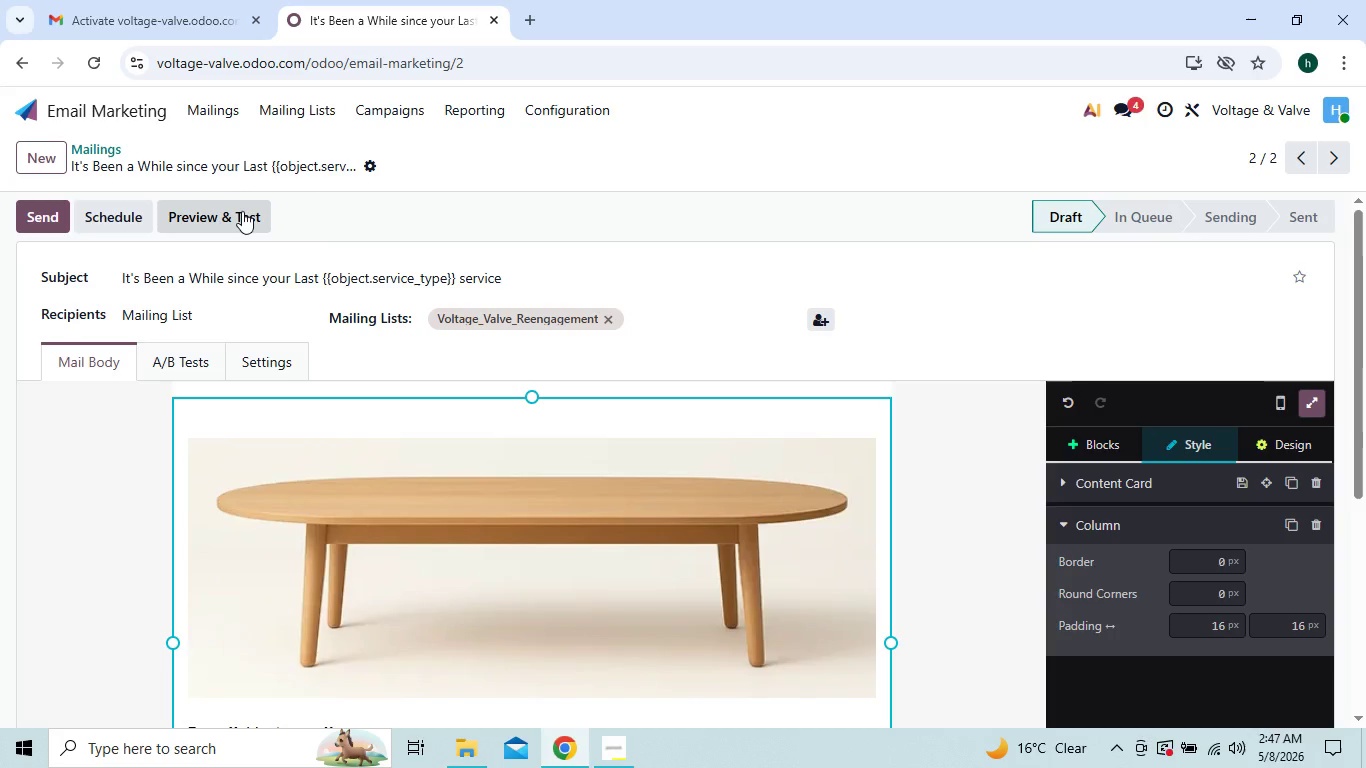 
left_click([242, 211])
 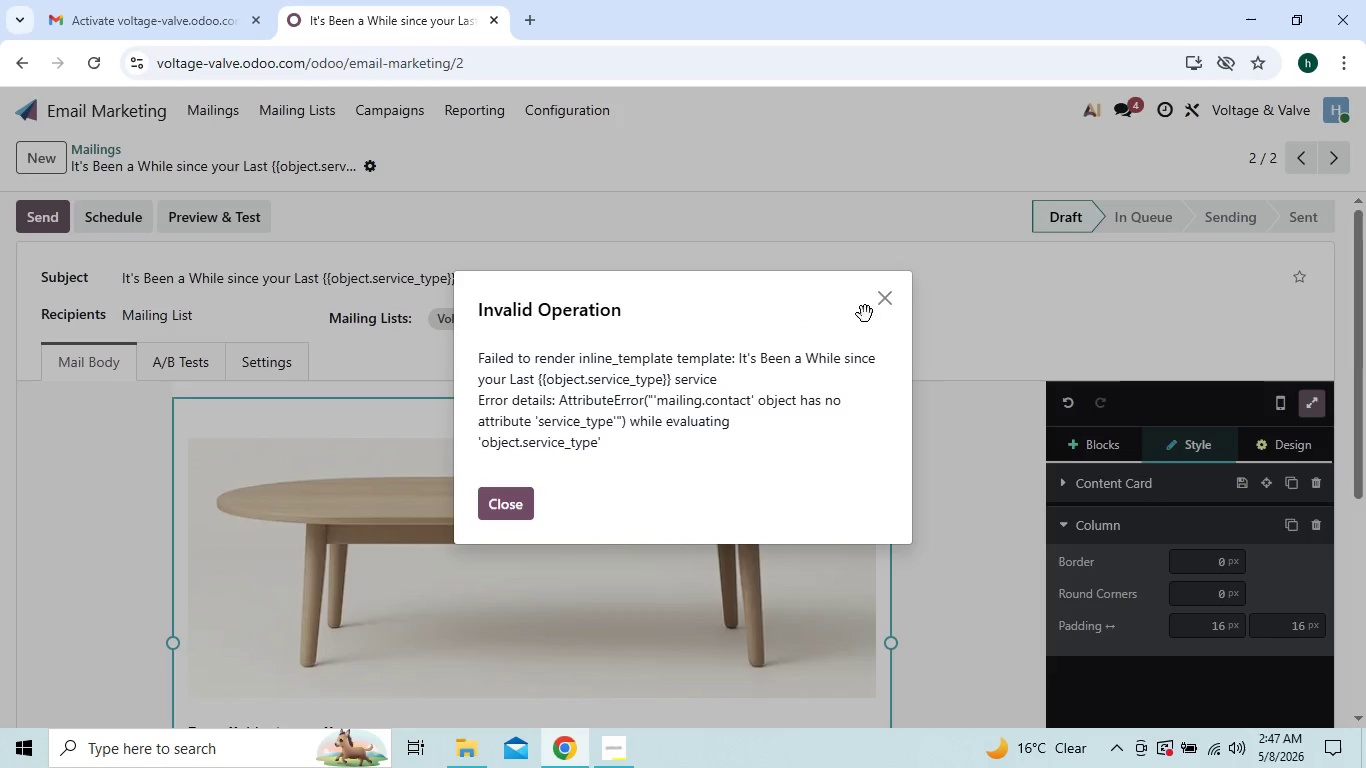 
wait(39.52)
 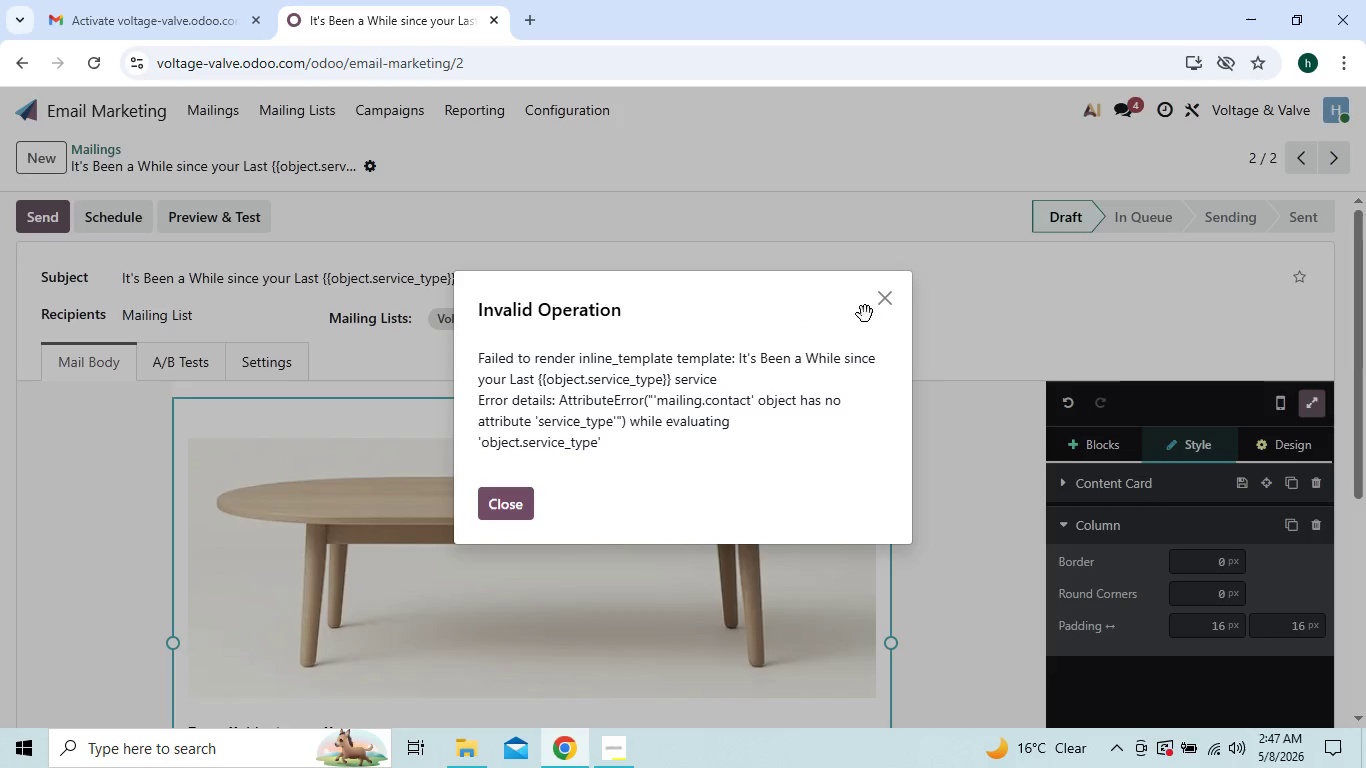 
left_click([877, 310])
 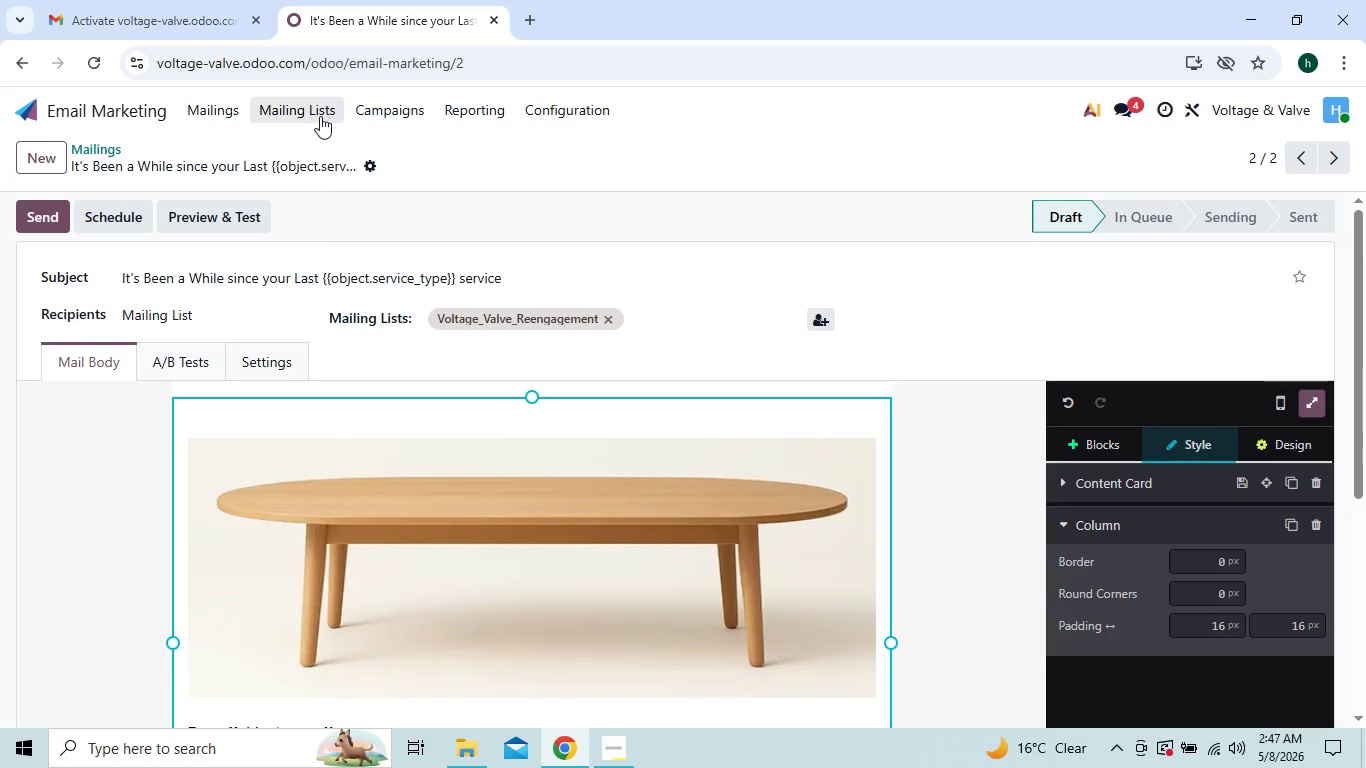 
left_click([320, 115])
 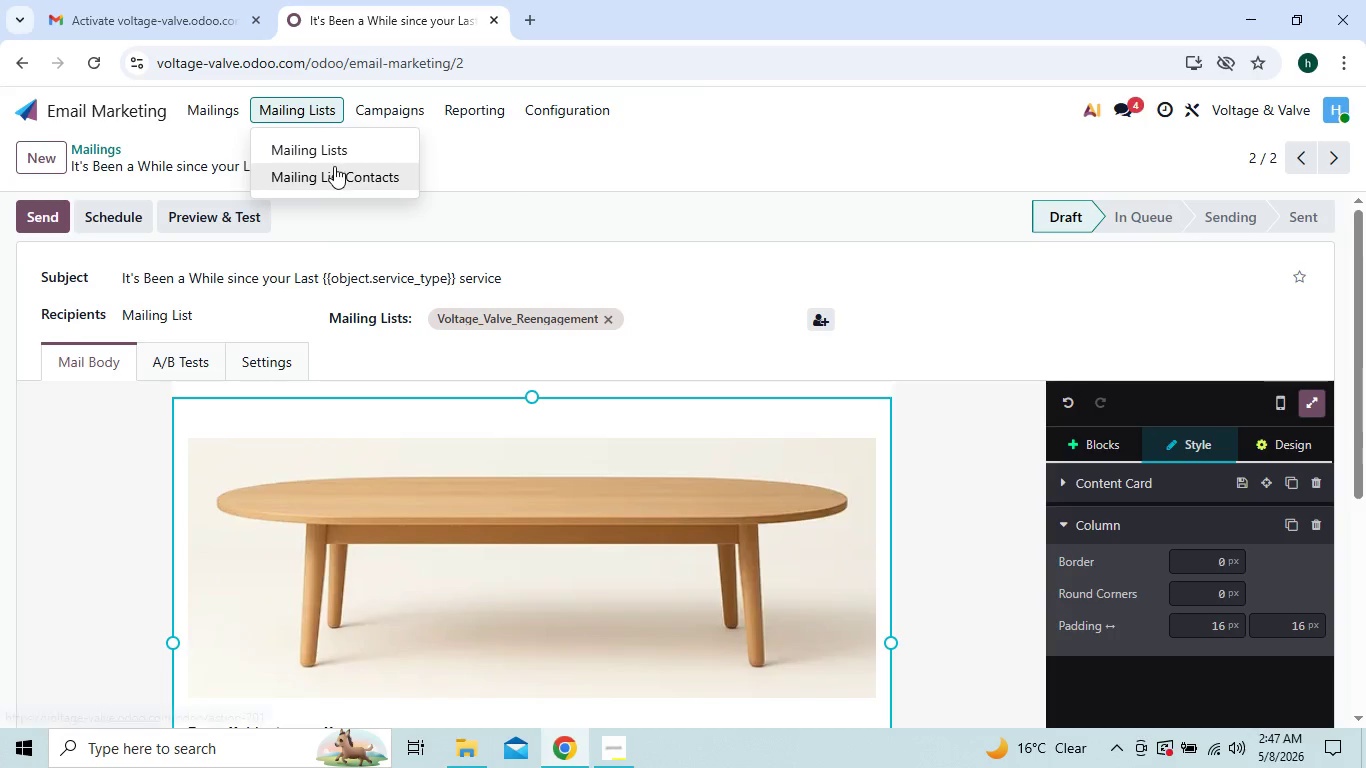 
left_click([335, 166])
 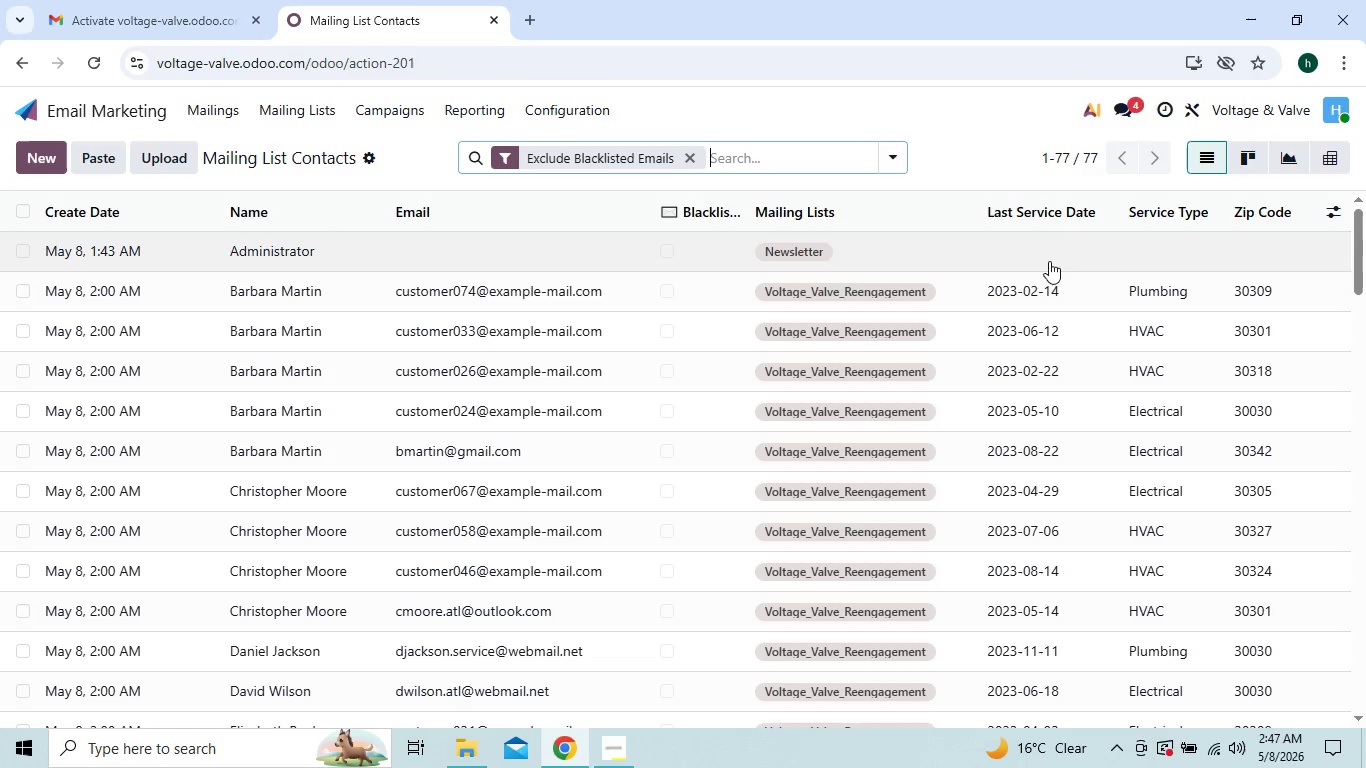 
wait(10.14)
 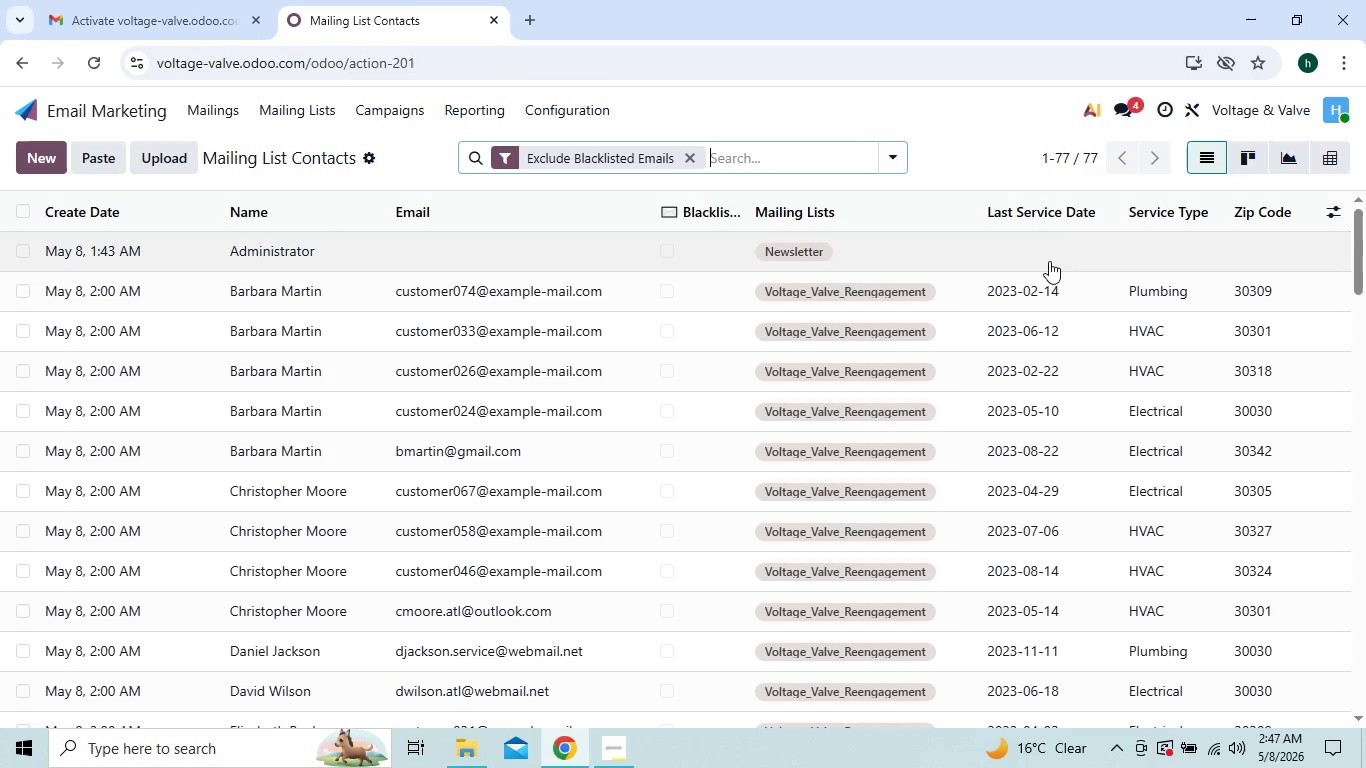 
mouse_move([1078, 211])
 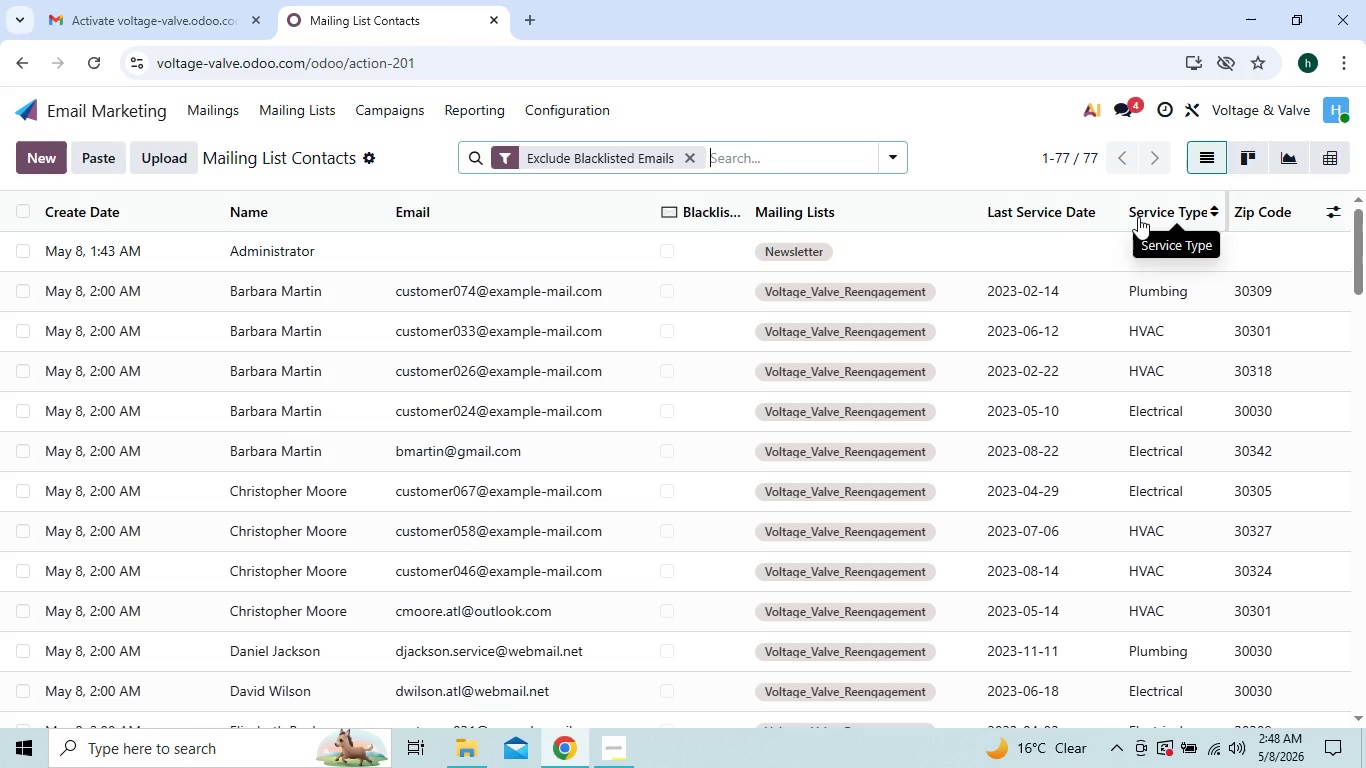 
wait(9.43)
 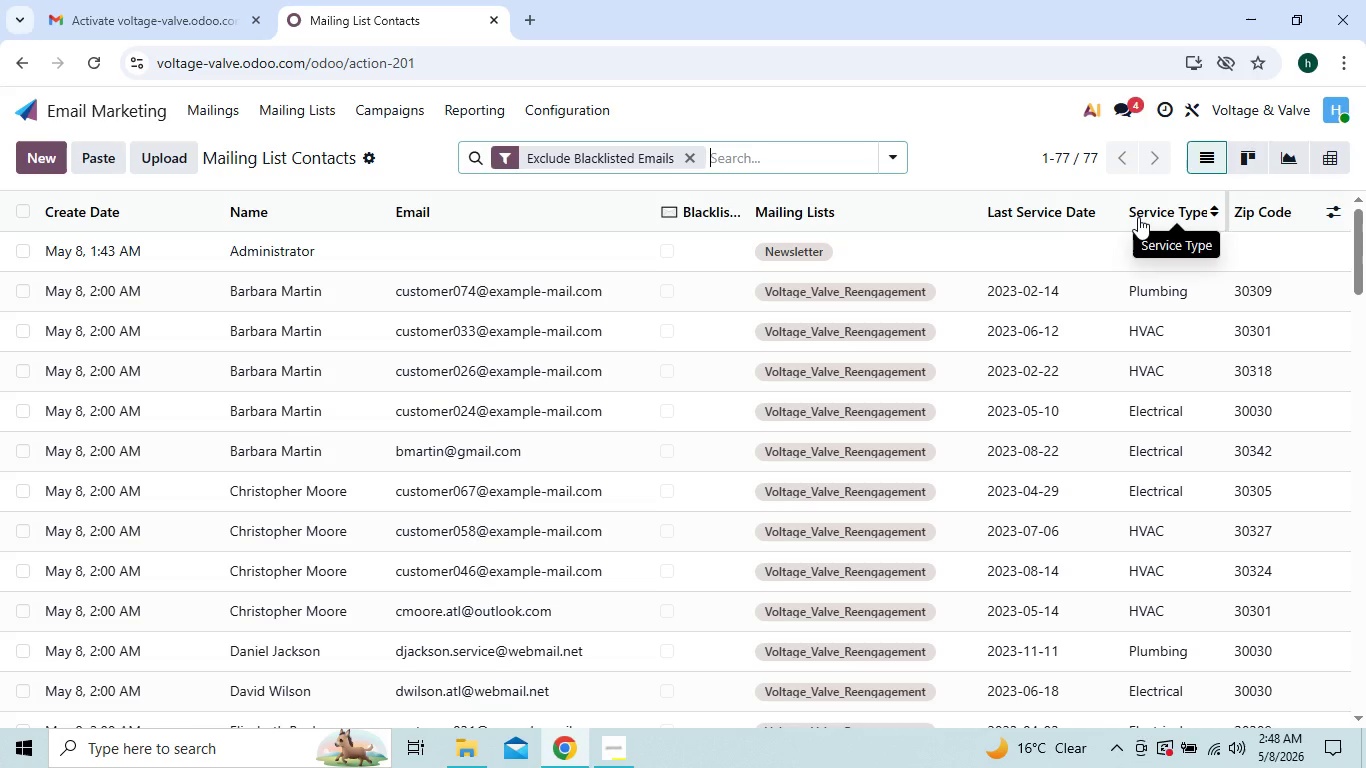 
left_click([296, 111])
 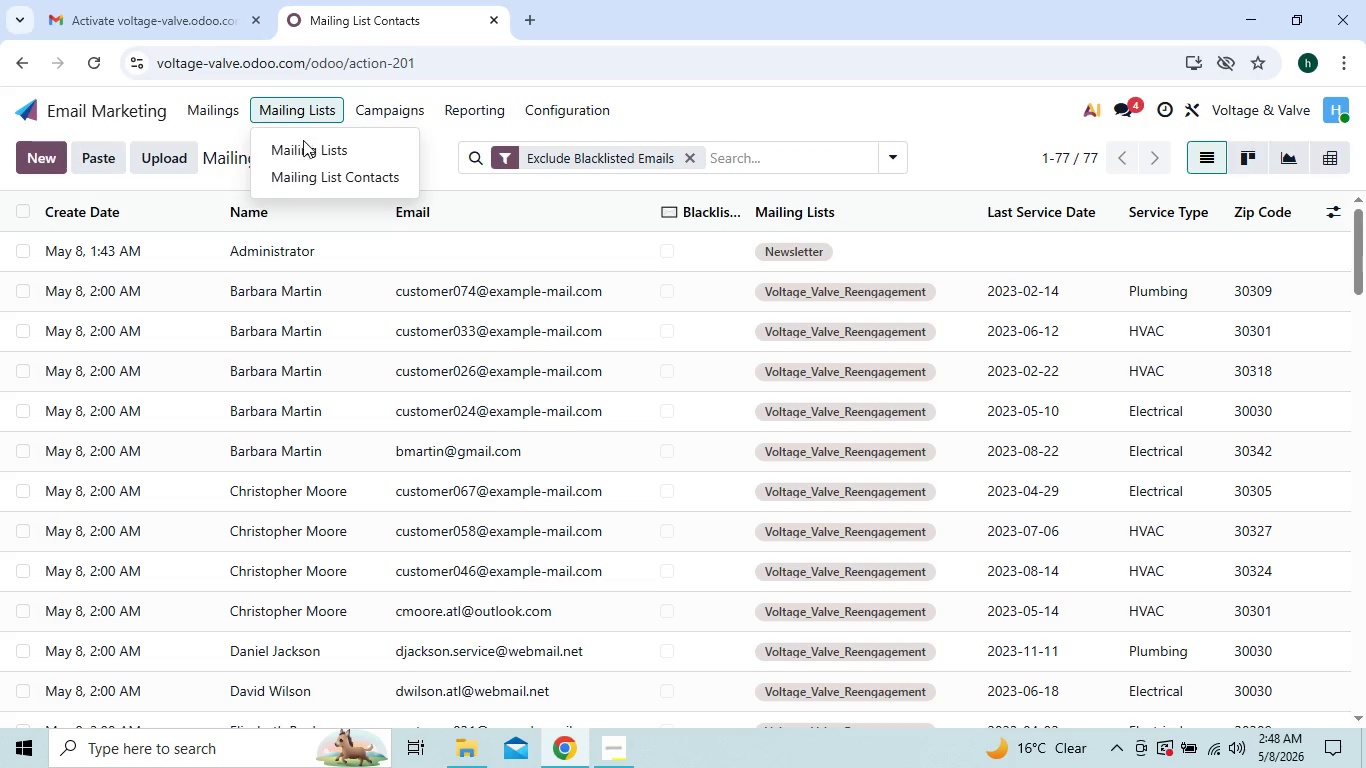 
left_click([305, 145])
 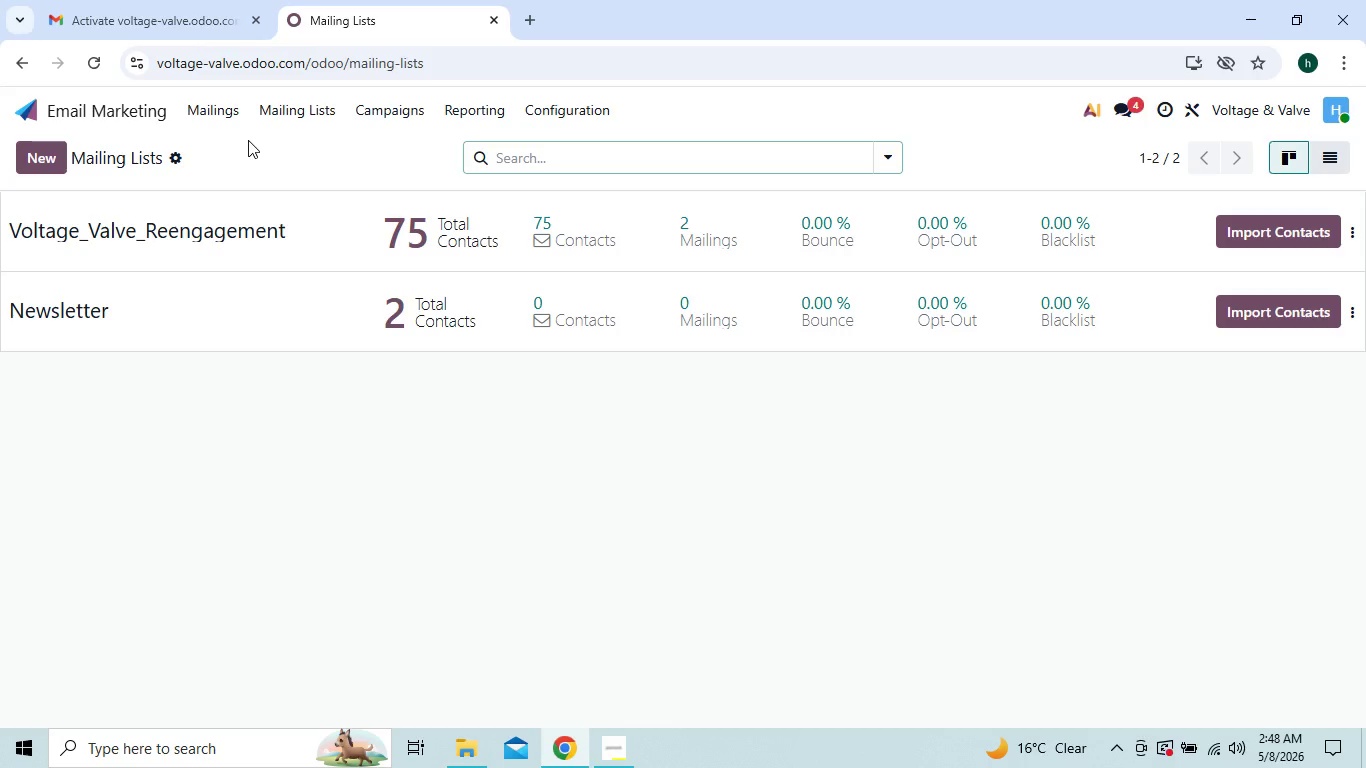 
left_click([237, 114])
 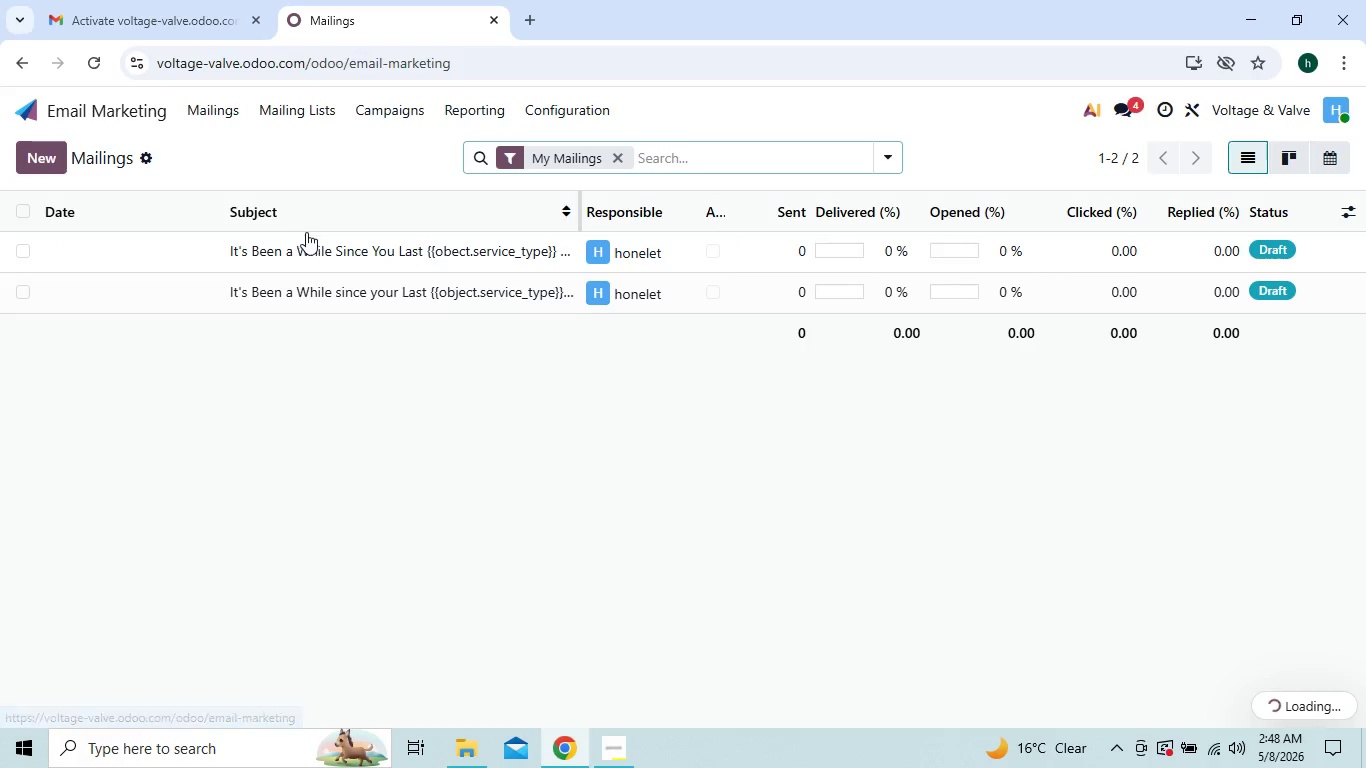 
mouse_move([338, 262])
 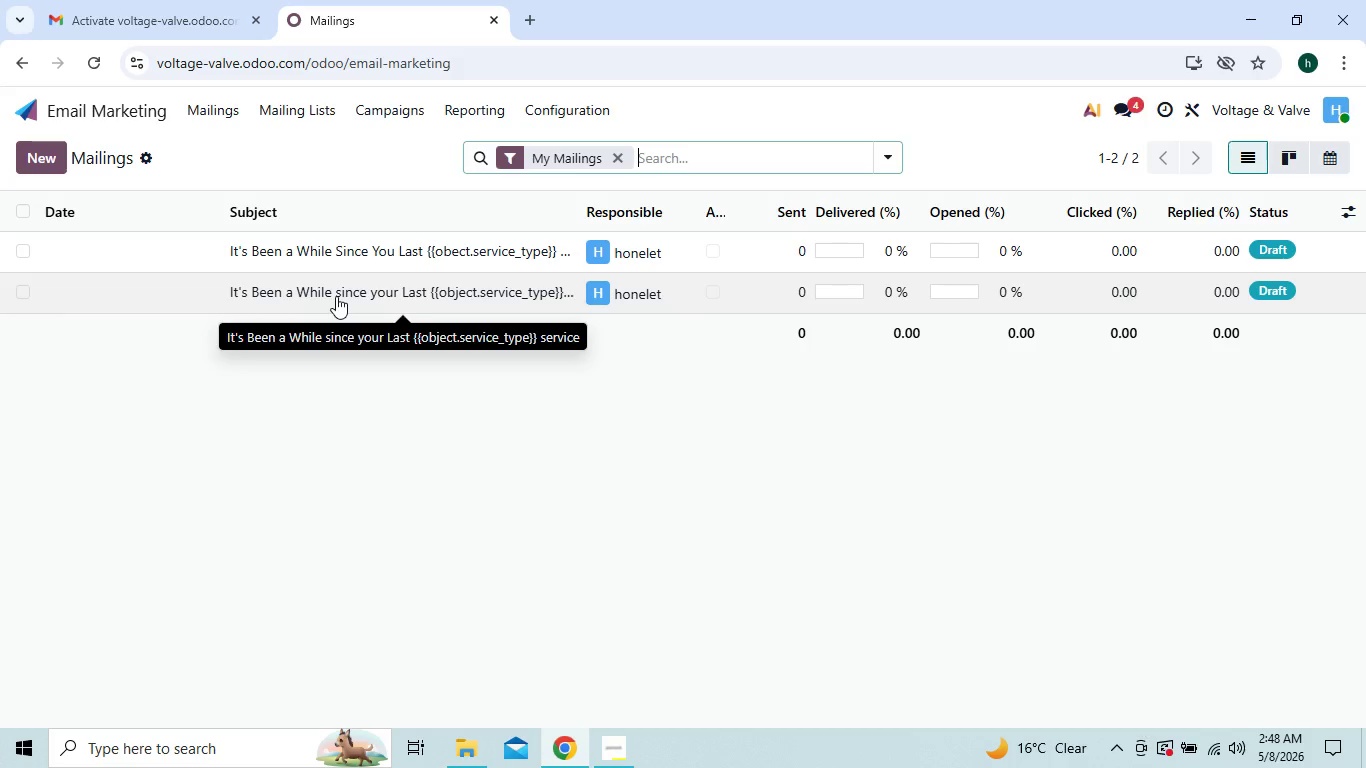 
wait(7.02)
 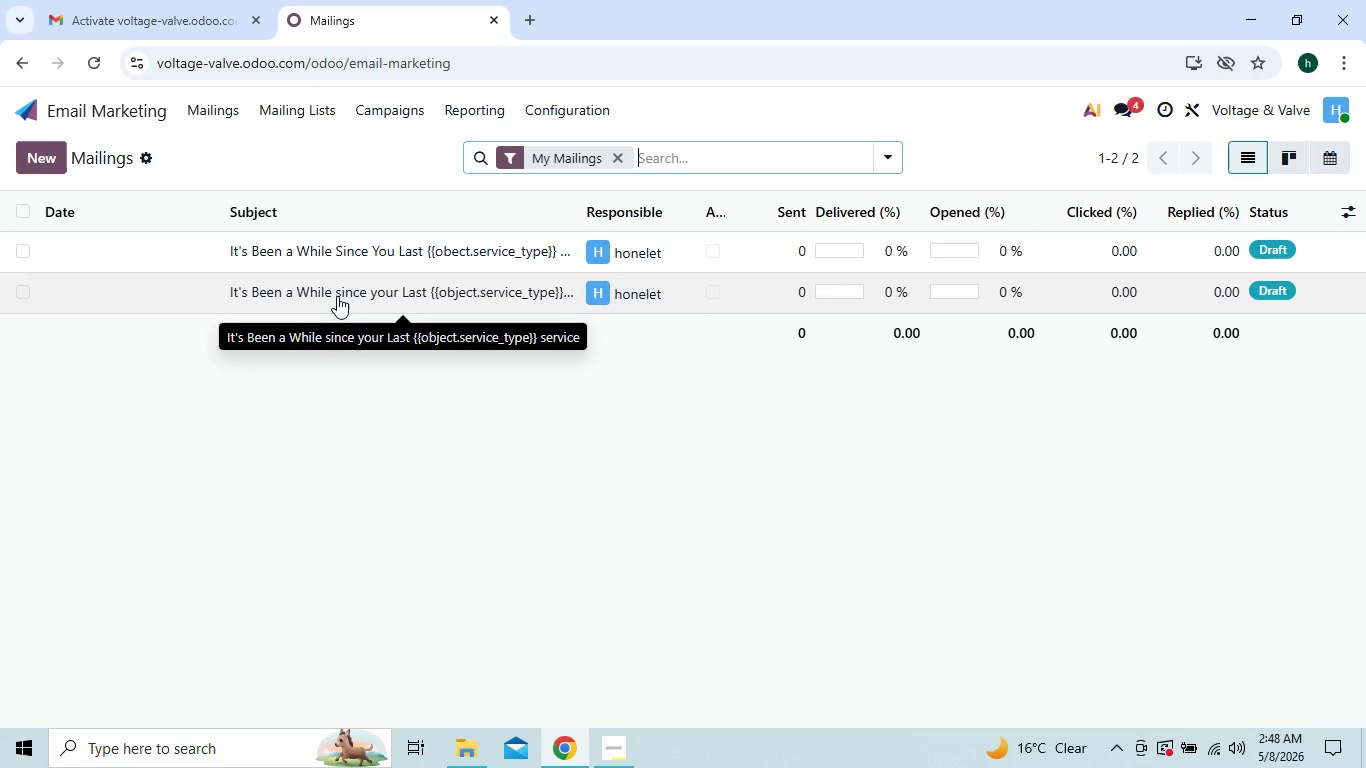 
double_click([336, 296])
 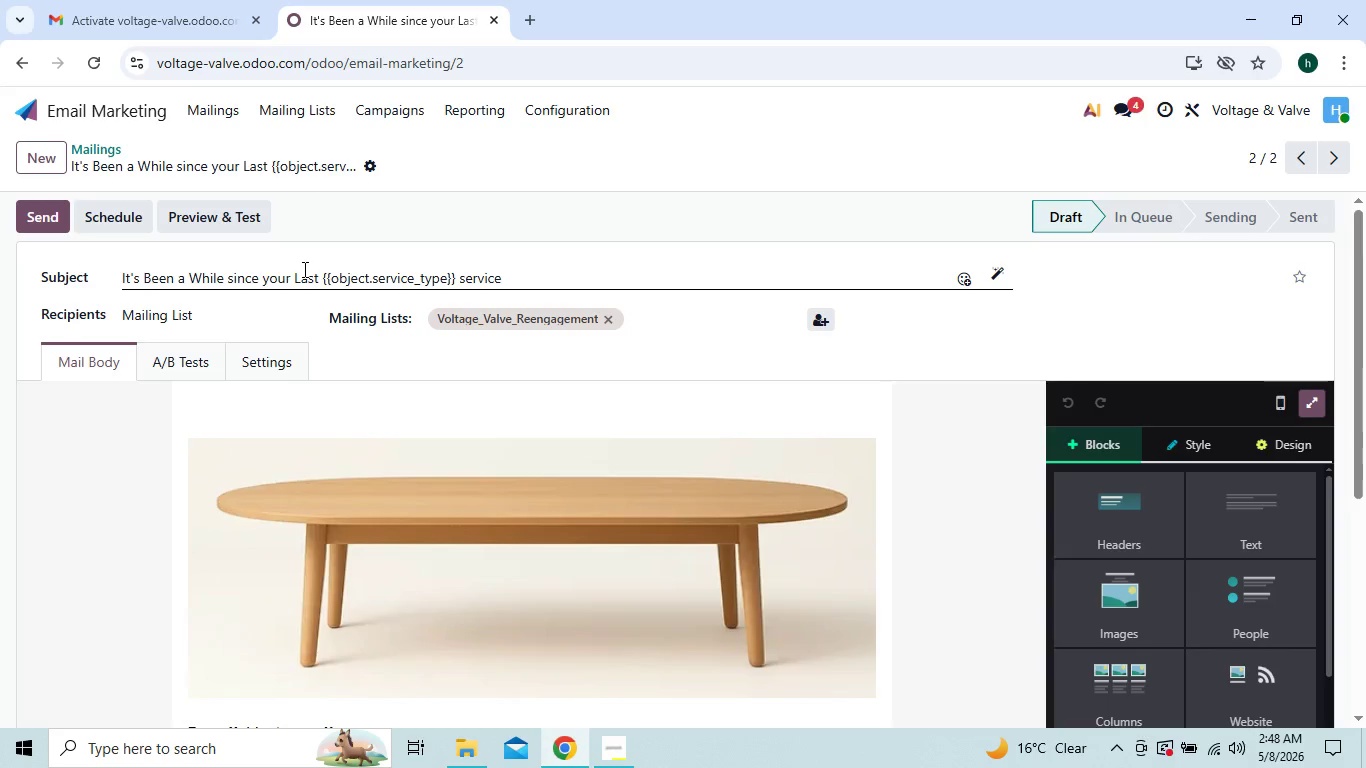 
wait(12.05)
 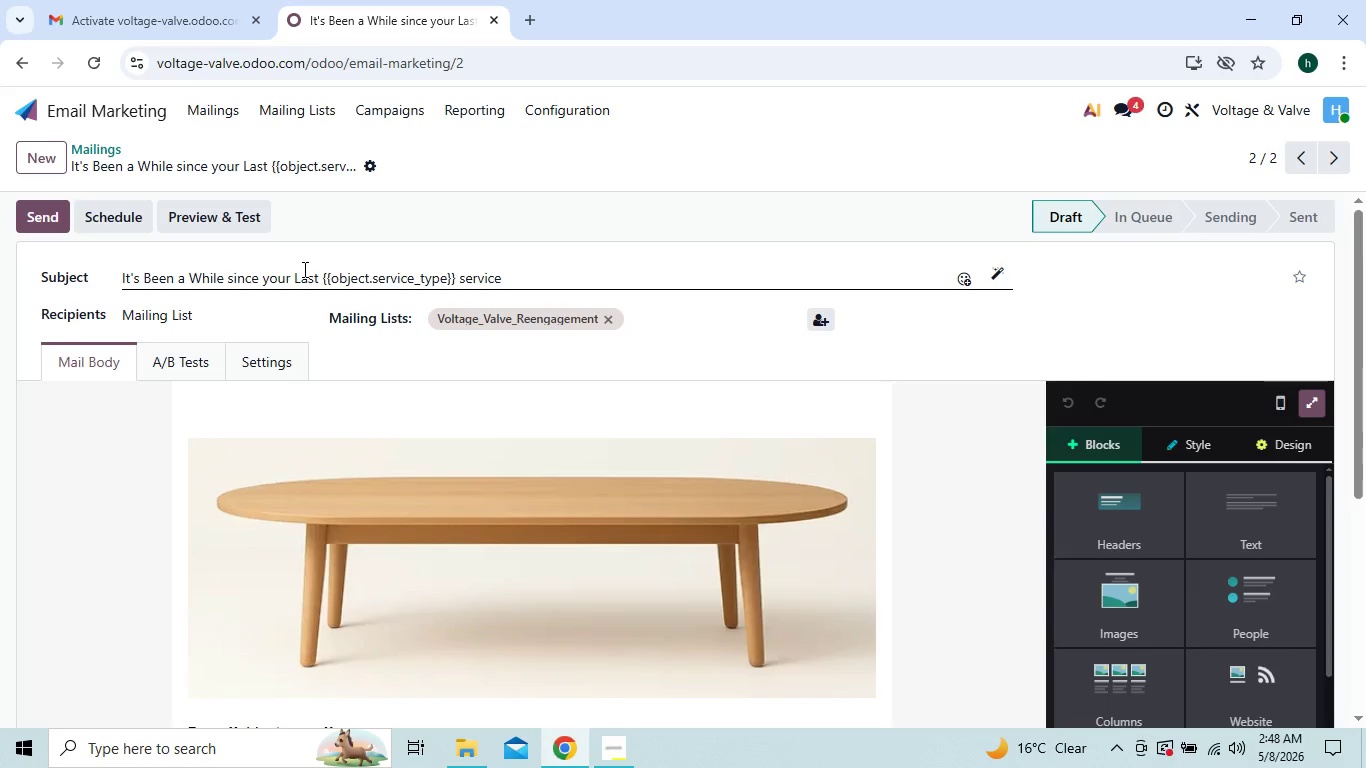 
left_click([426, 274])
 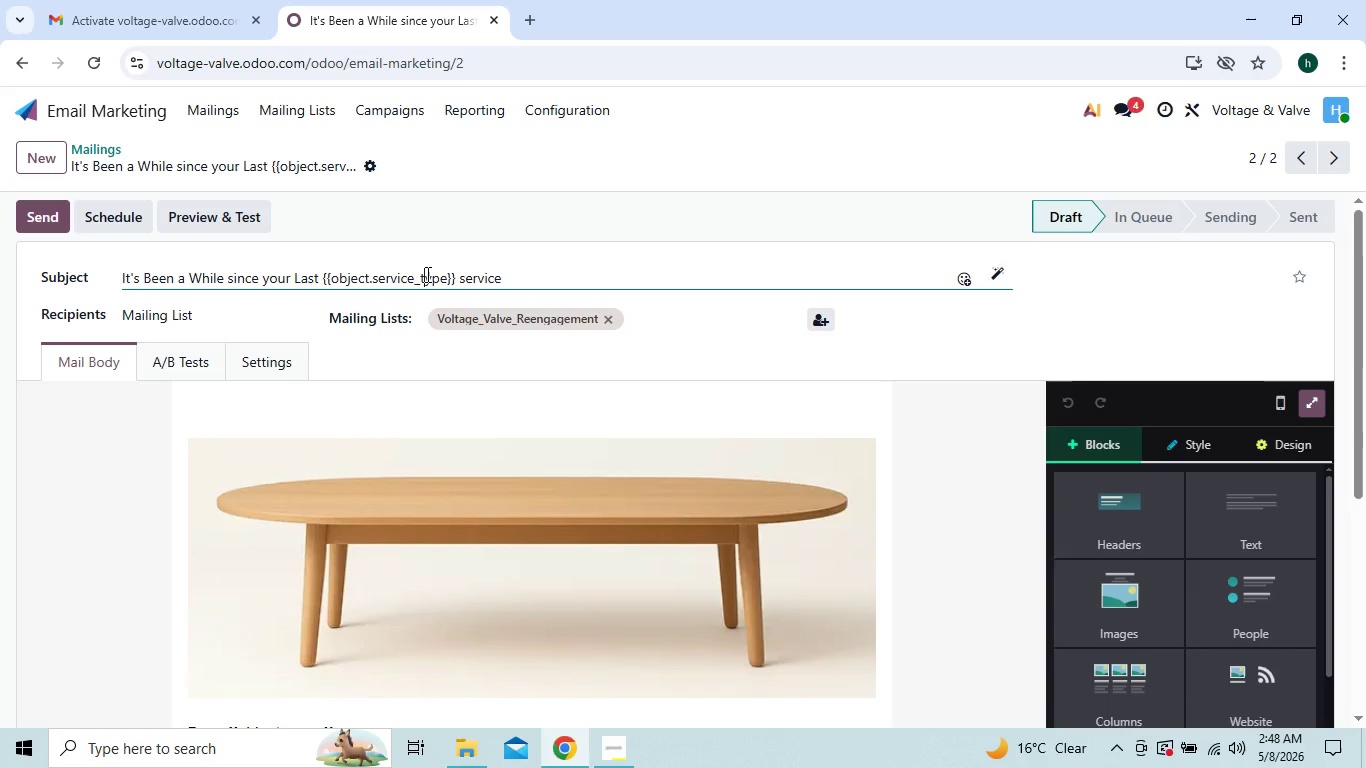 
key(Backspace)
 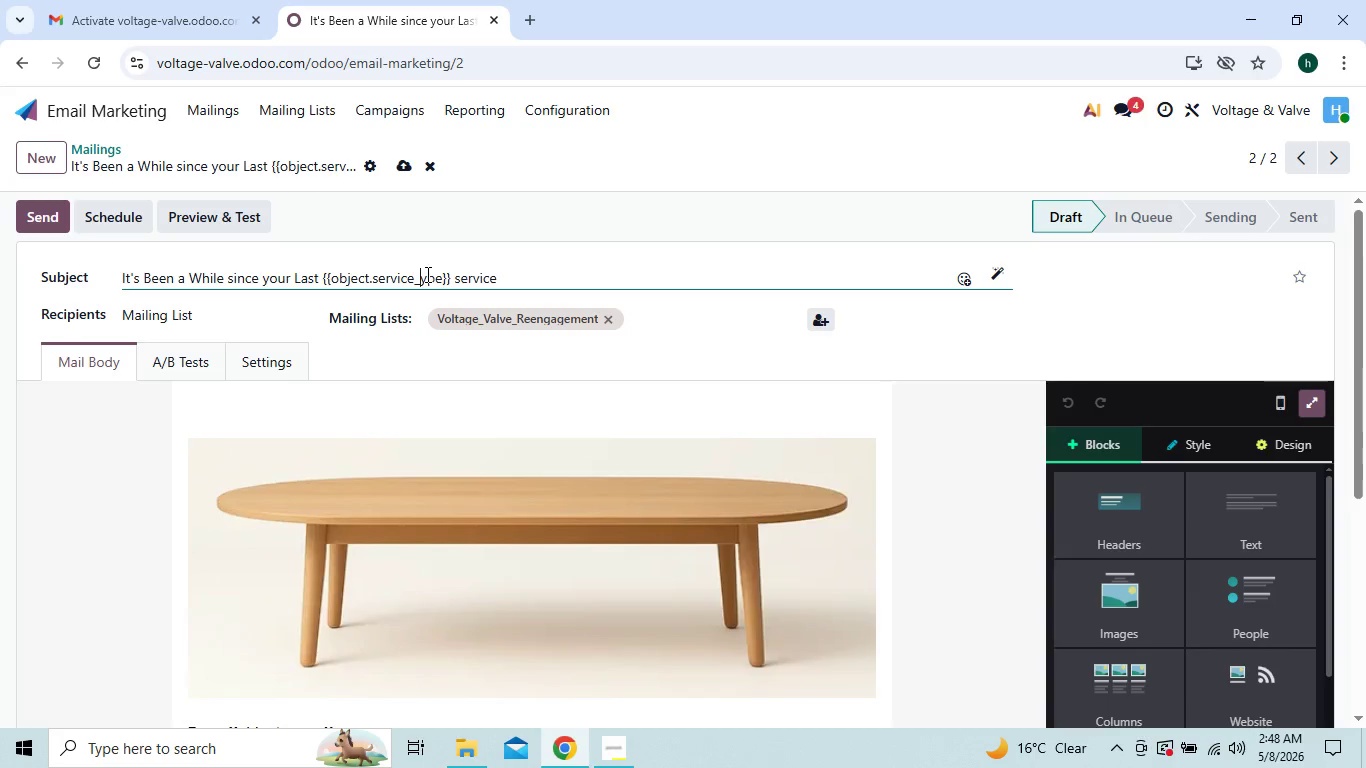 
key(Shift+T)
 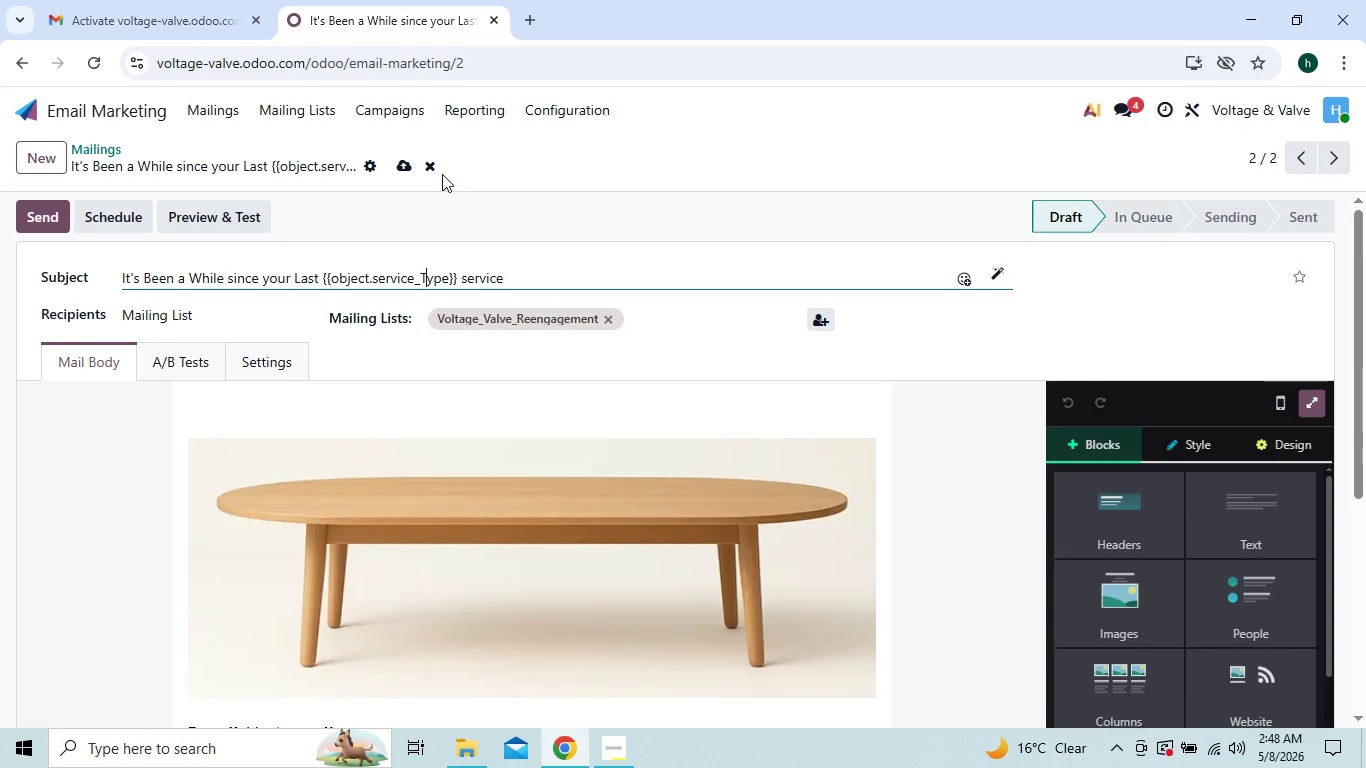 
left_click([409, 167])
 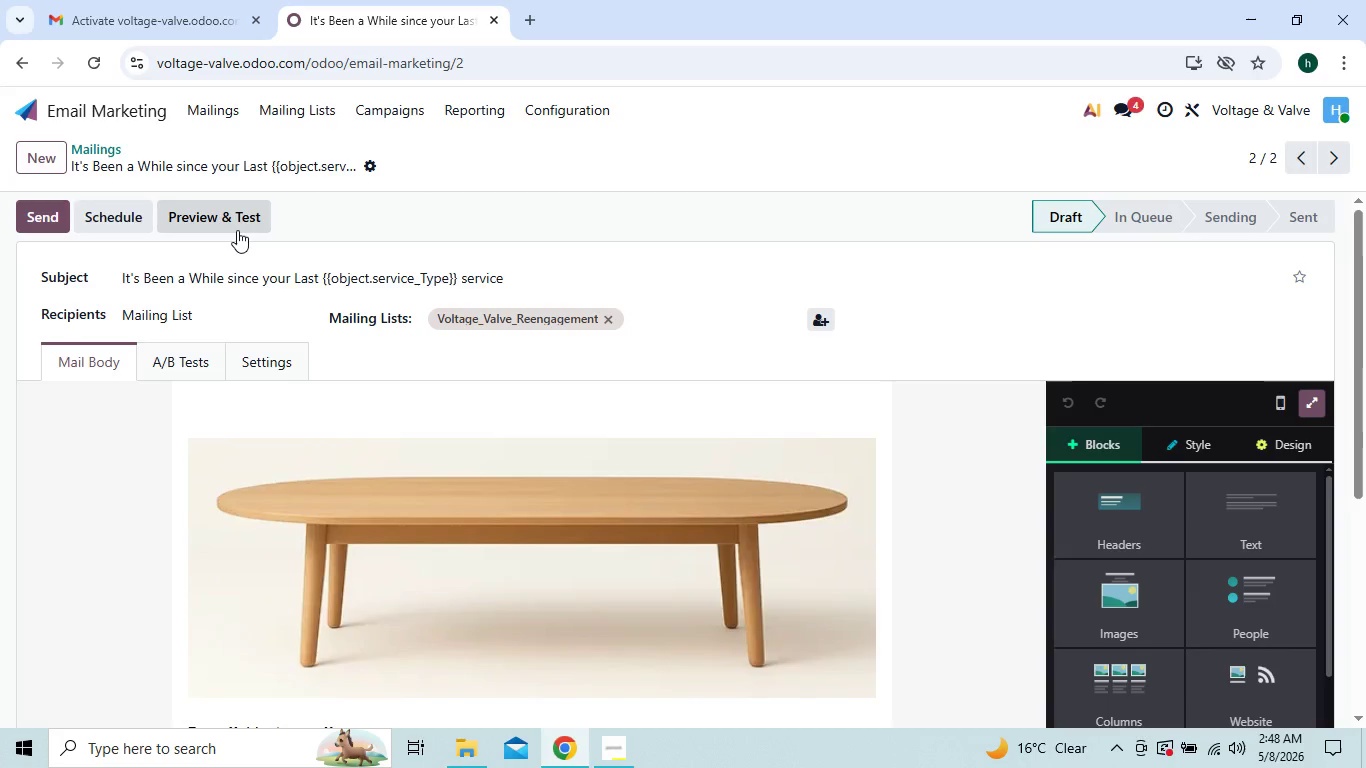 
left_click([237, 229])
 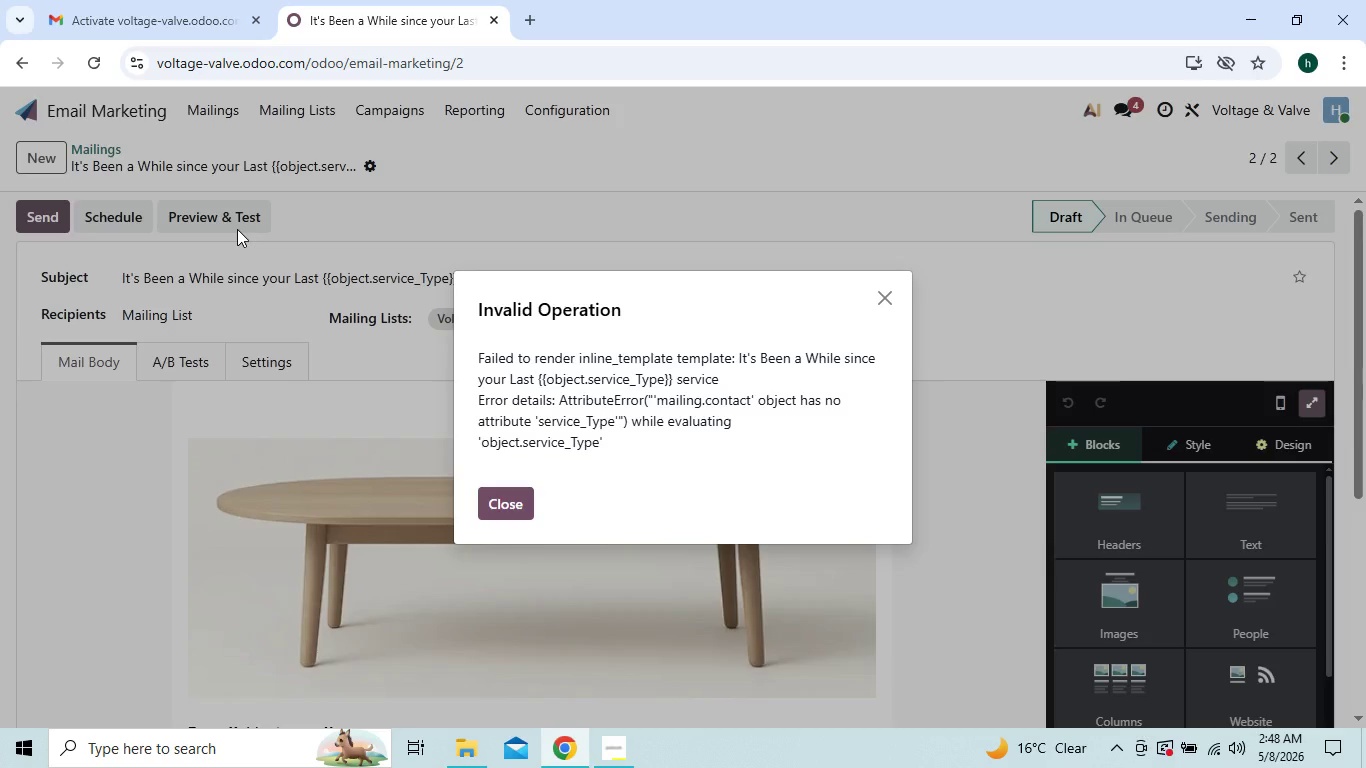 
wait(6.53)
 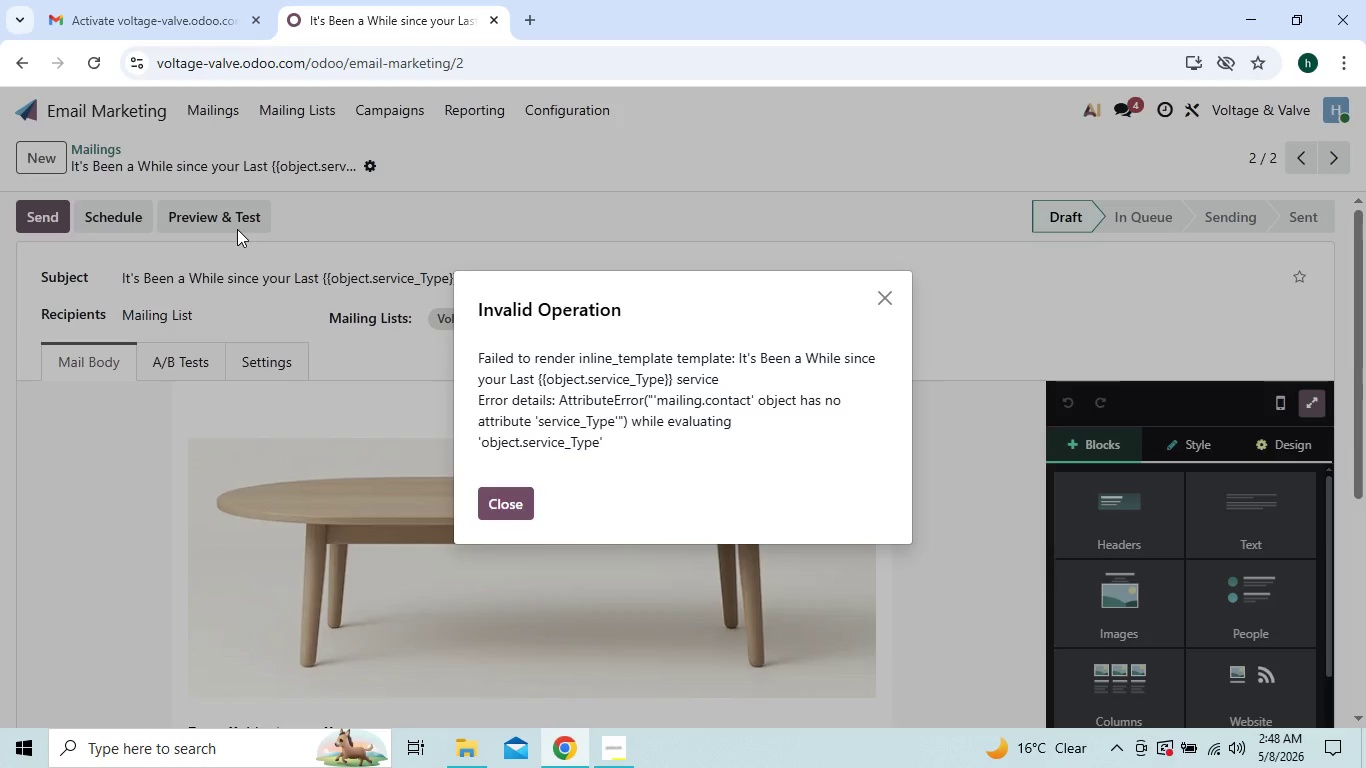 
left_click([884, 220])
 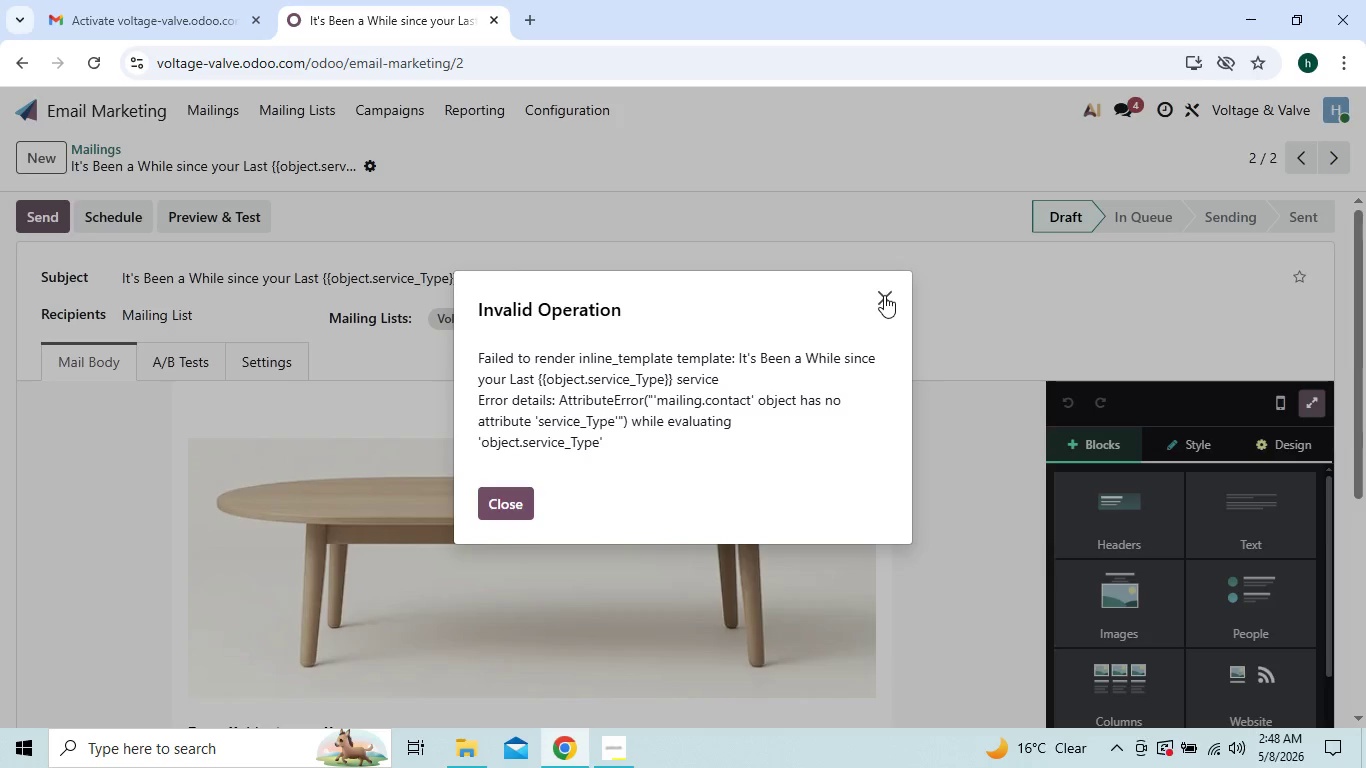 
left_click([884, 295])
 